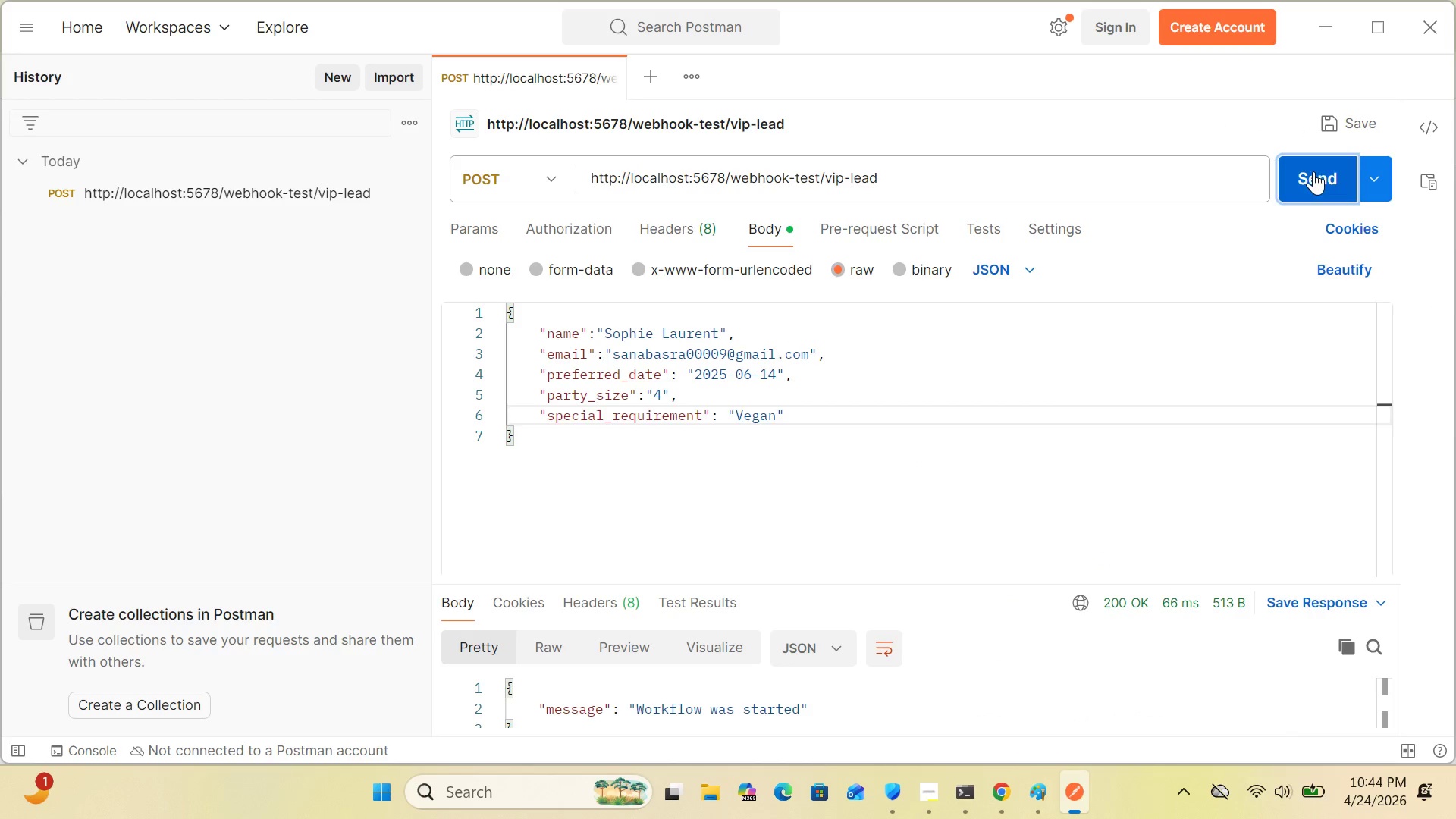 
left_click([1313, 171])
 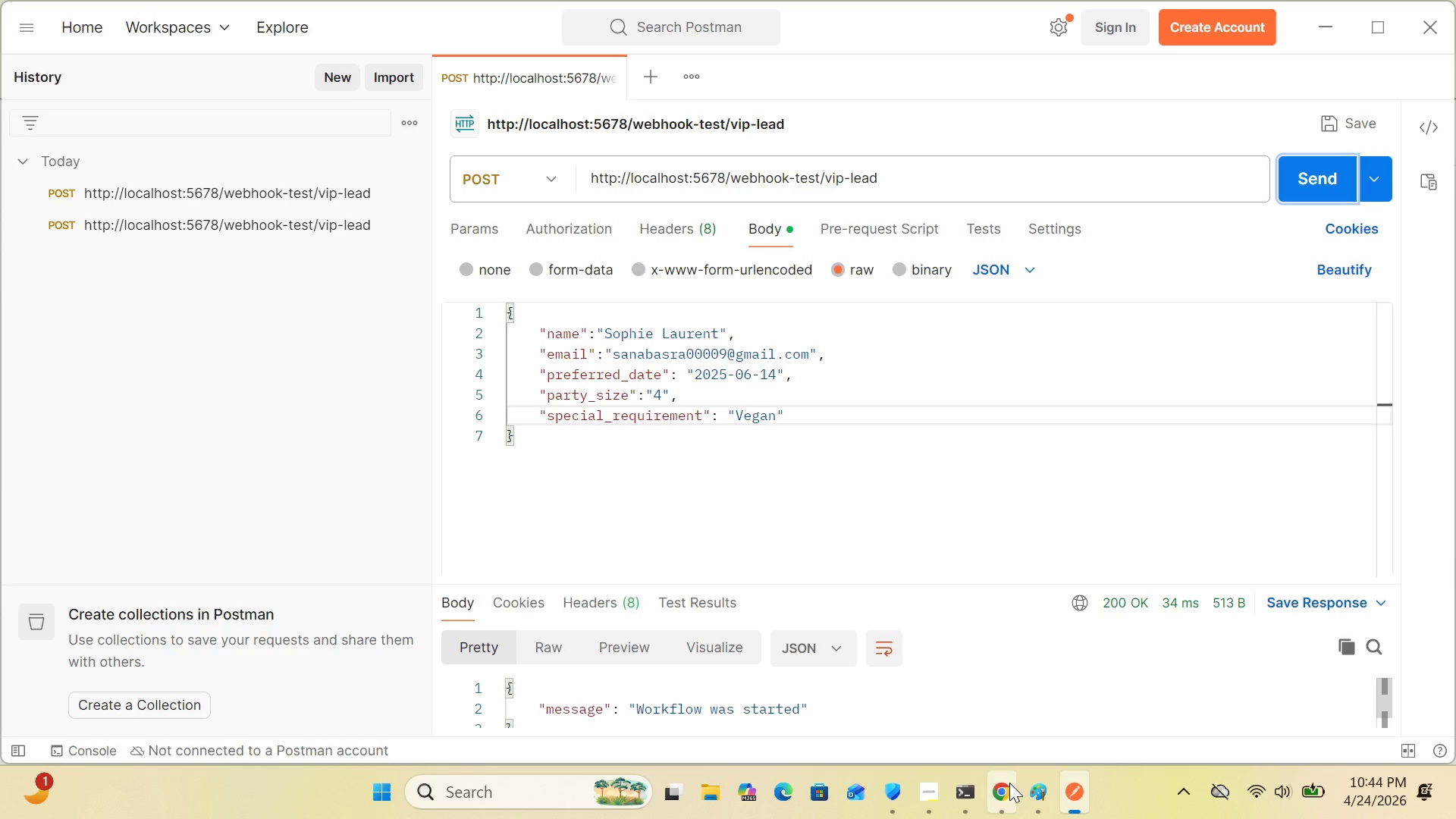 
left_click([1007, 785])
 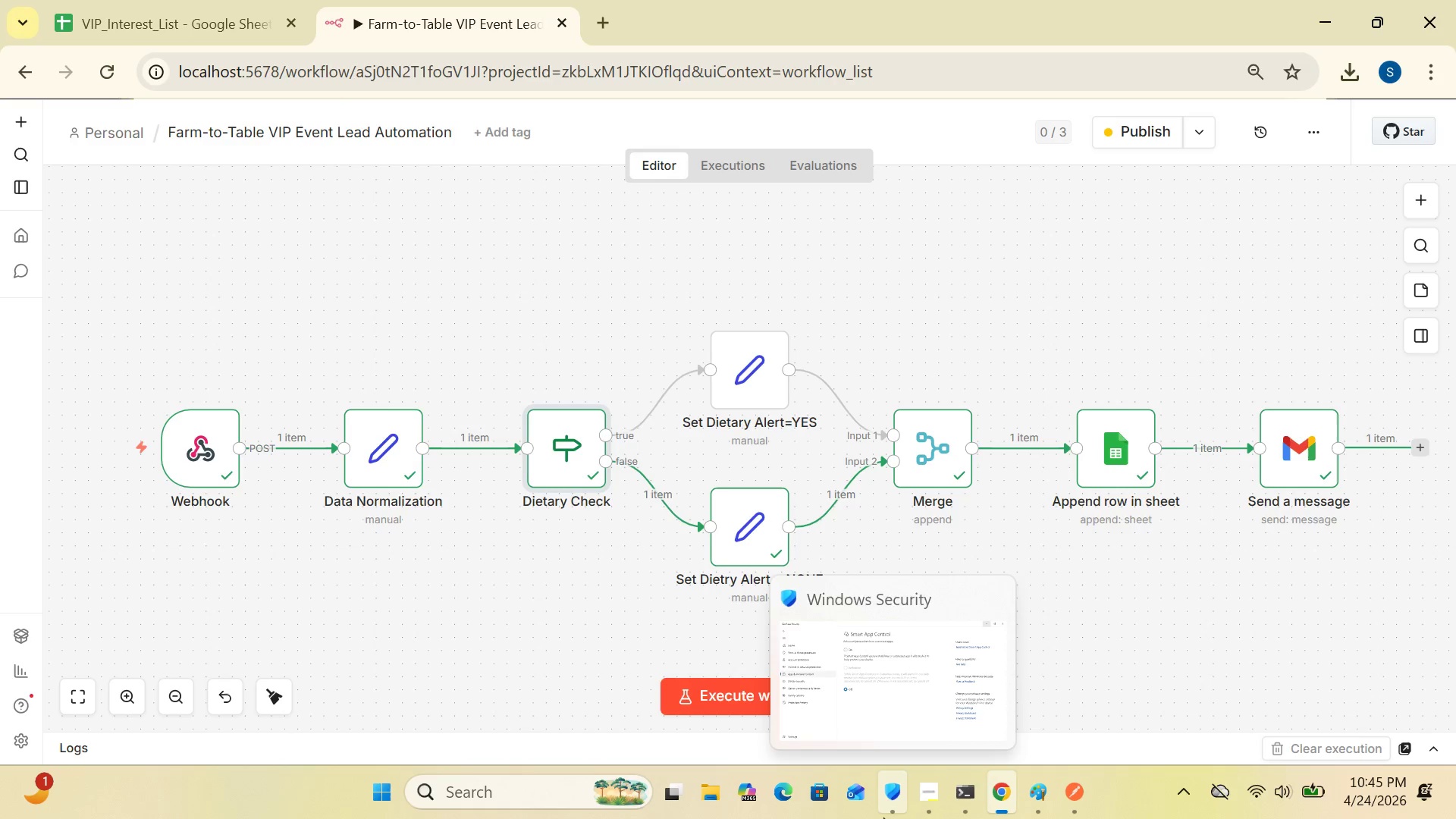 
wait(58.73)
 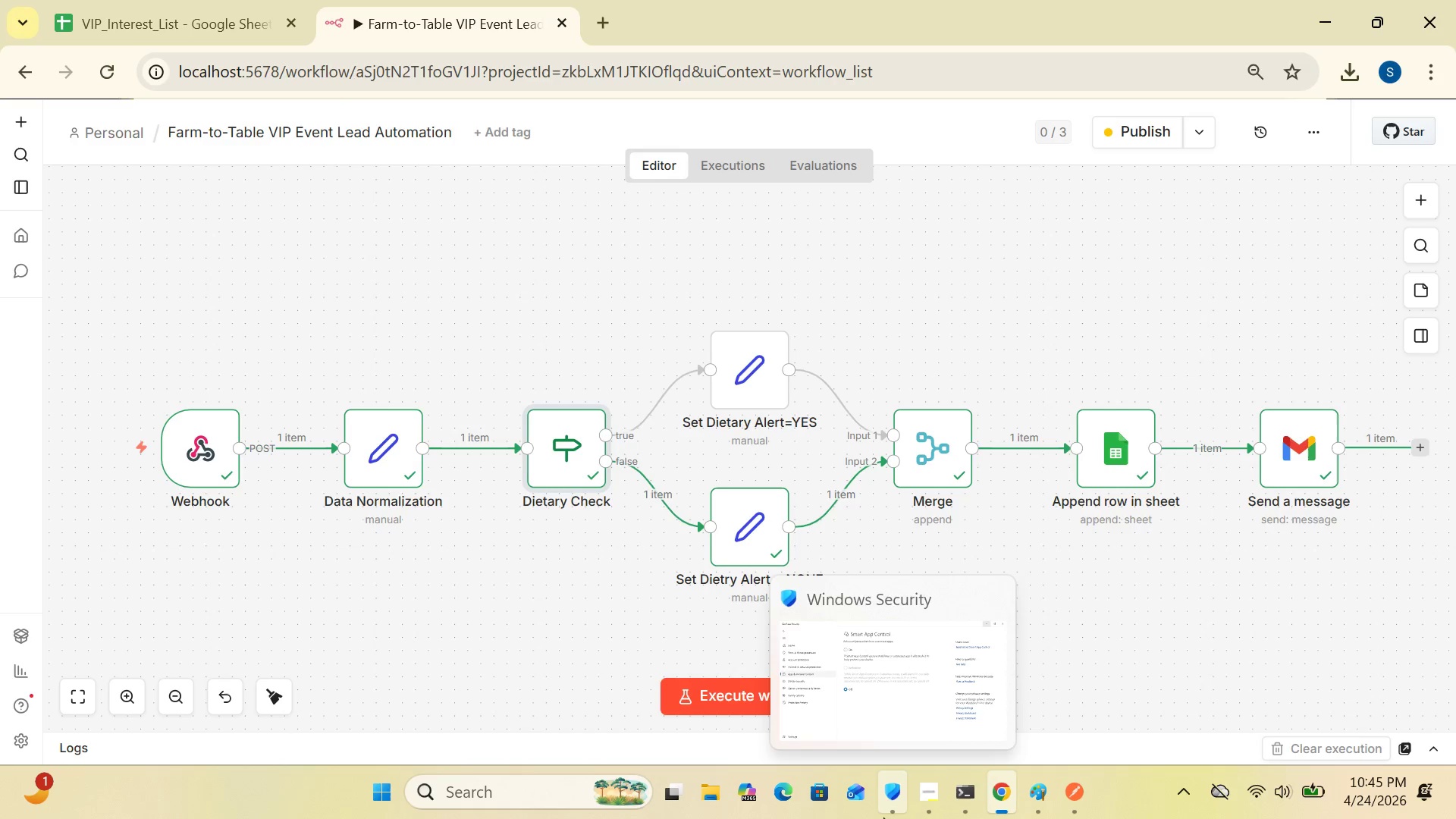 
left_click([242, 17])
 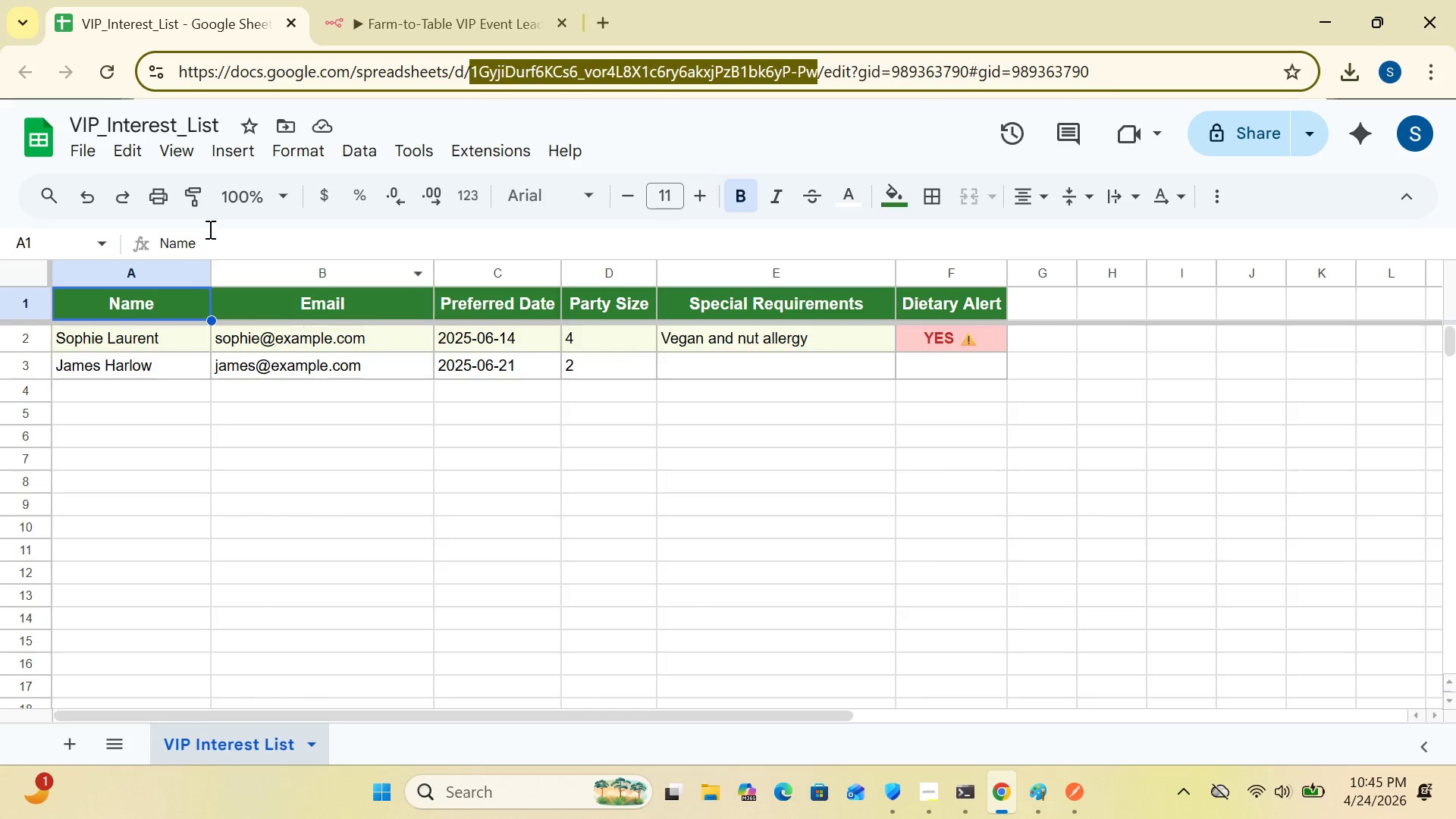 
wait(6.55)
 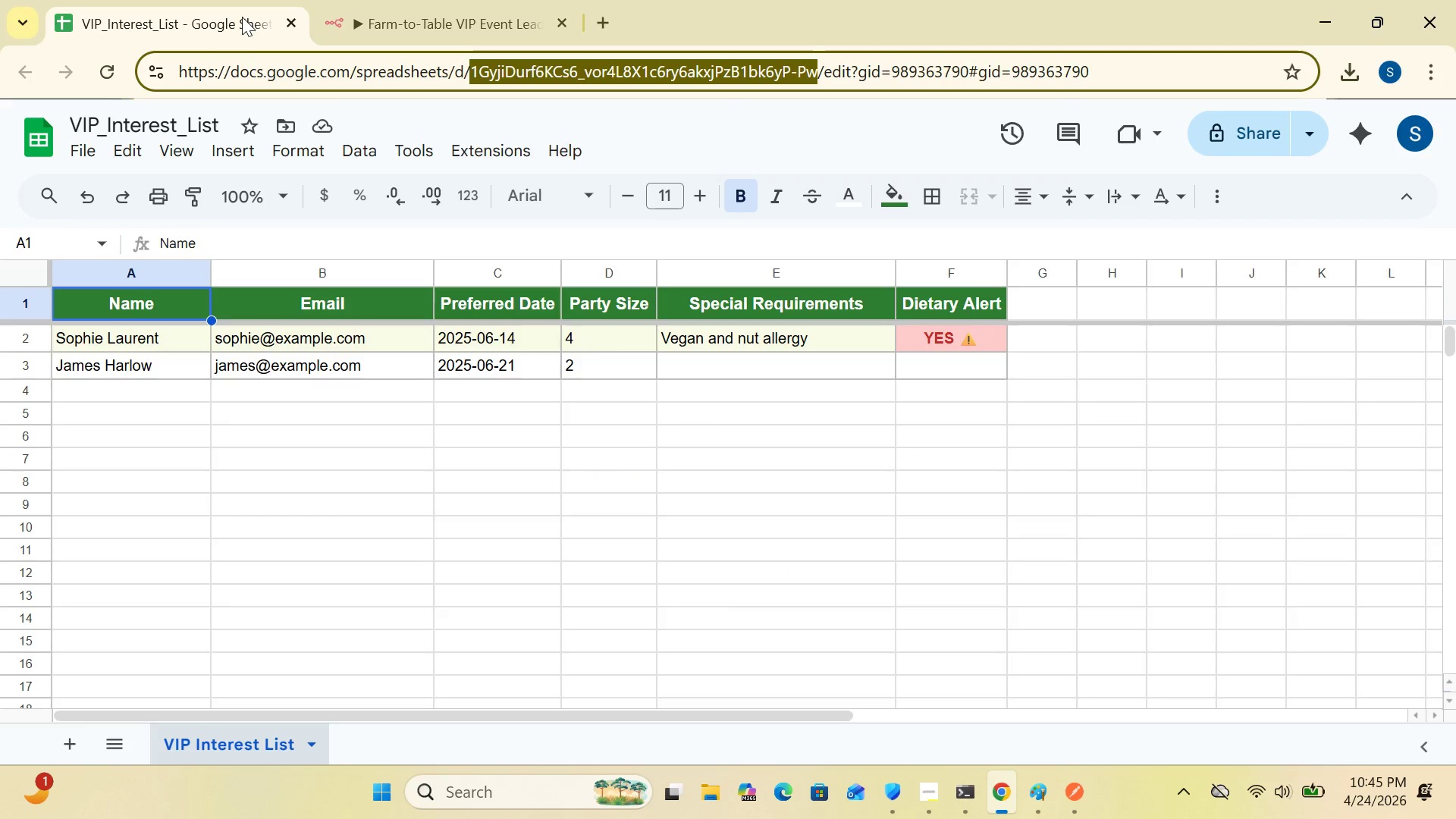 
left_click([412, 30])
 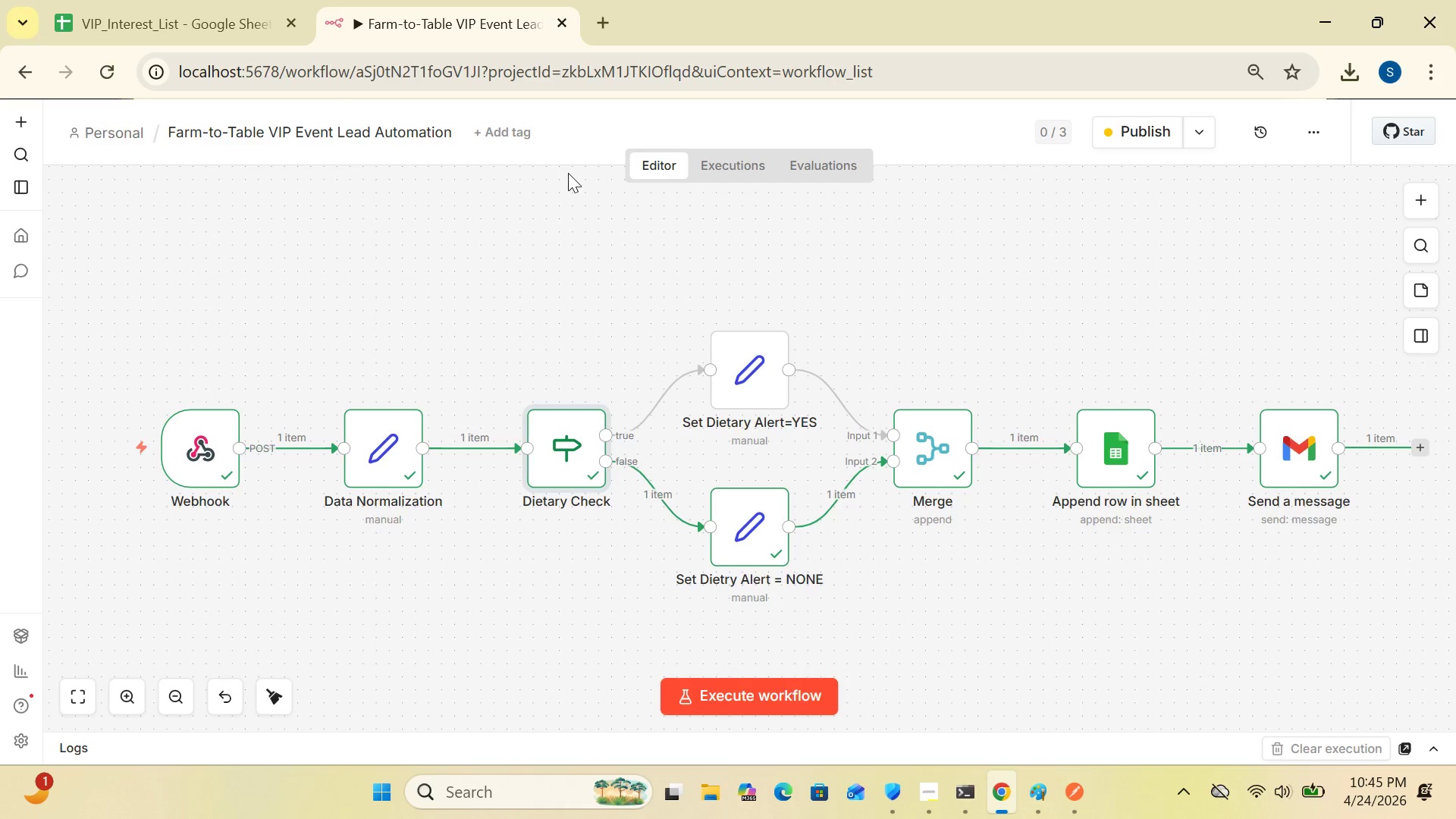 
wait(13.08)
 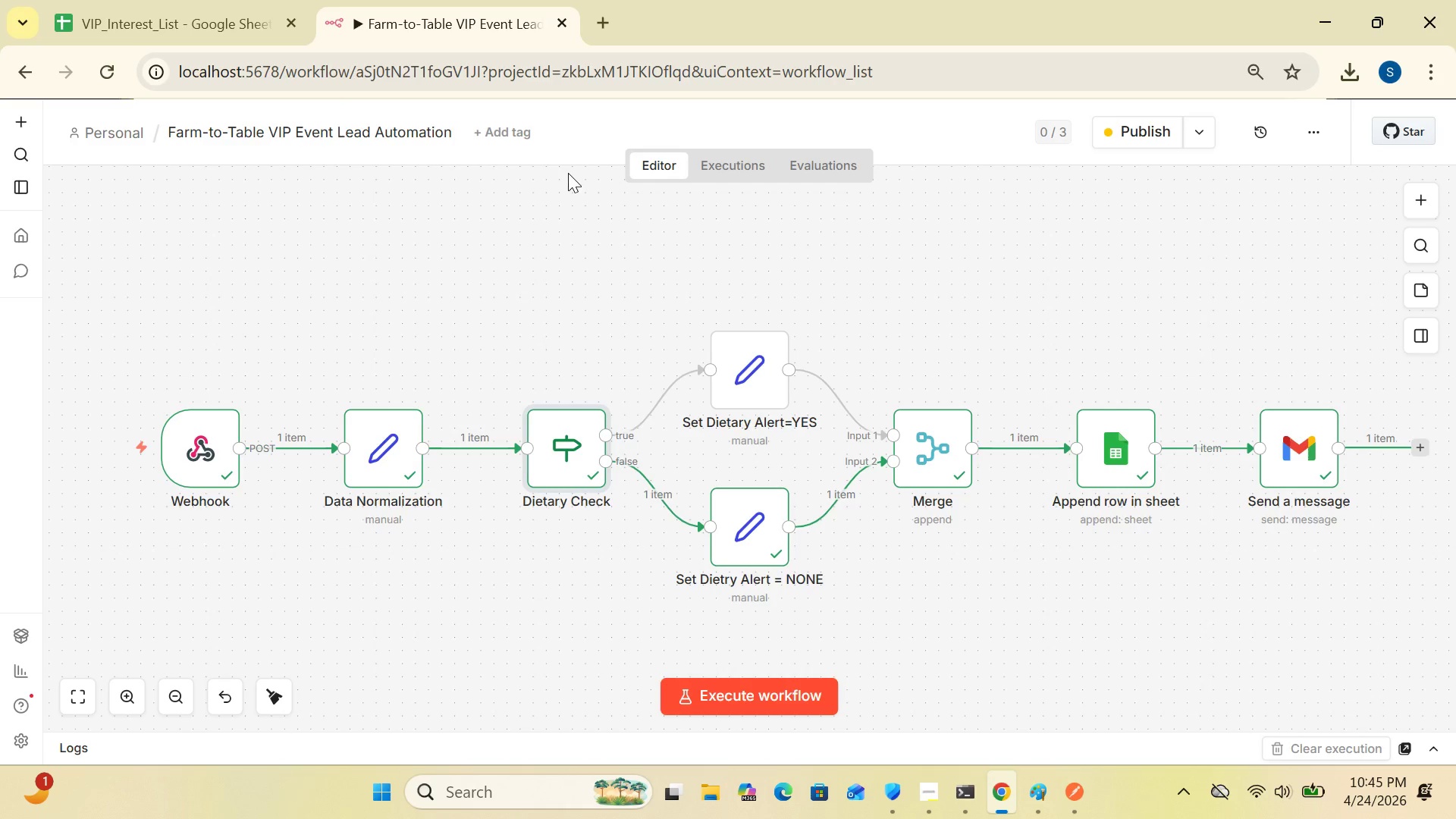 
right_click([568, 173])
 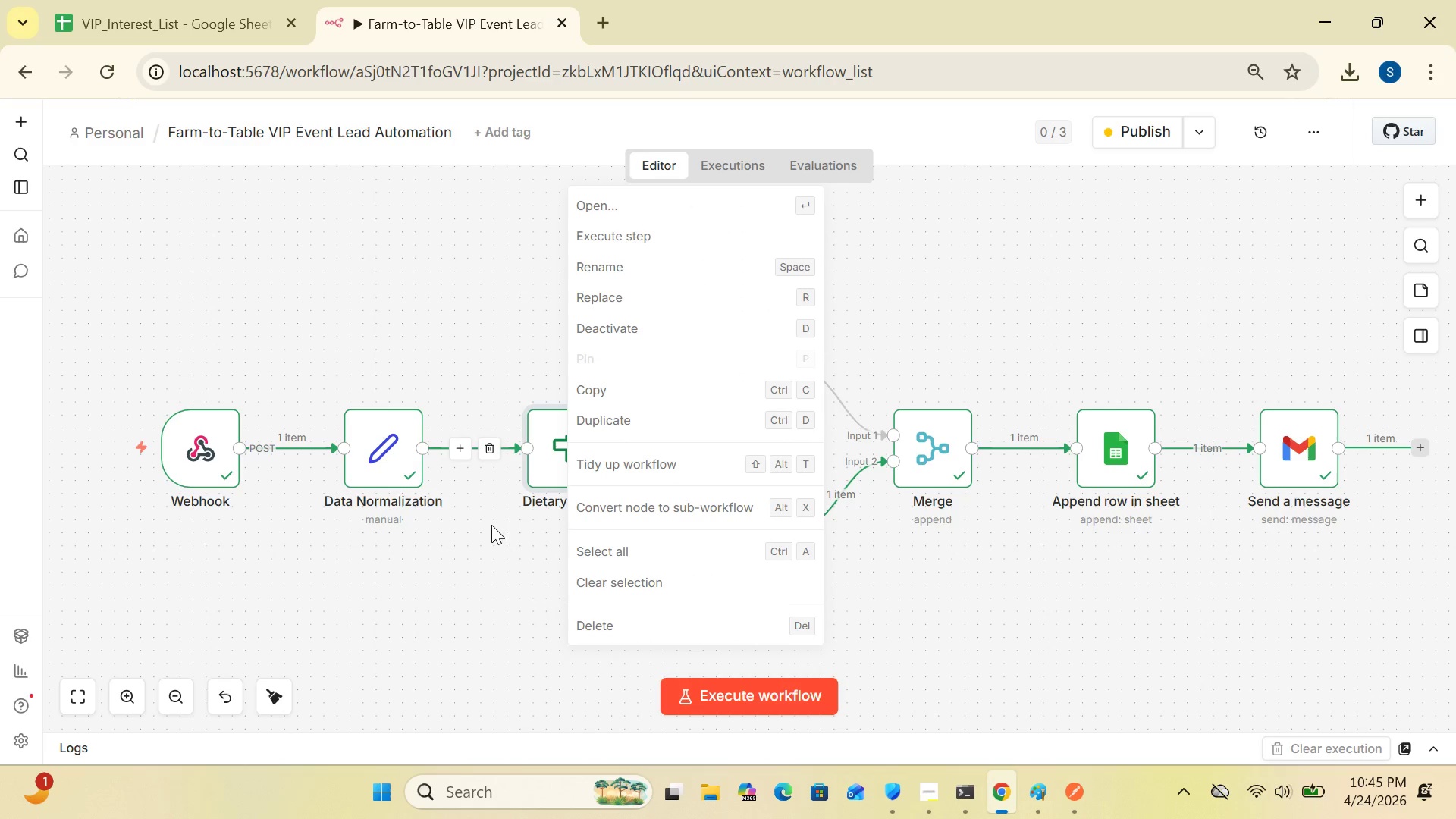 
left_click([506, 569])
 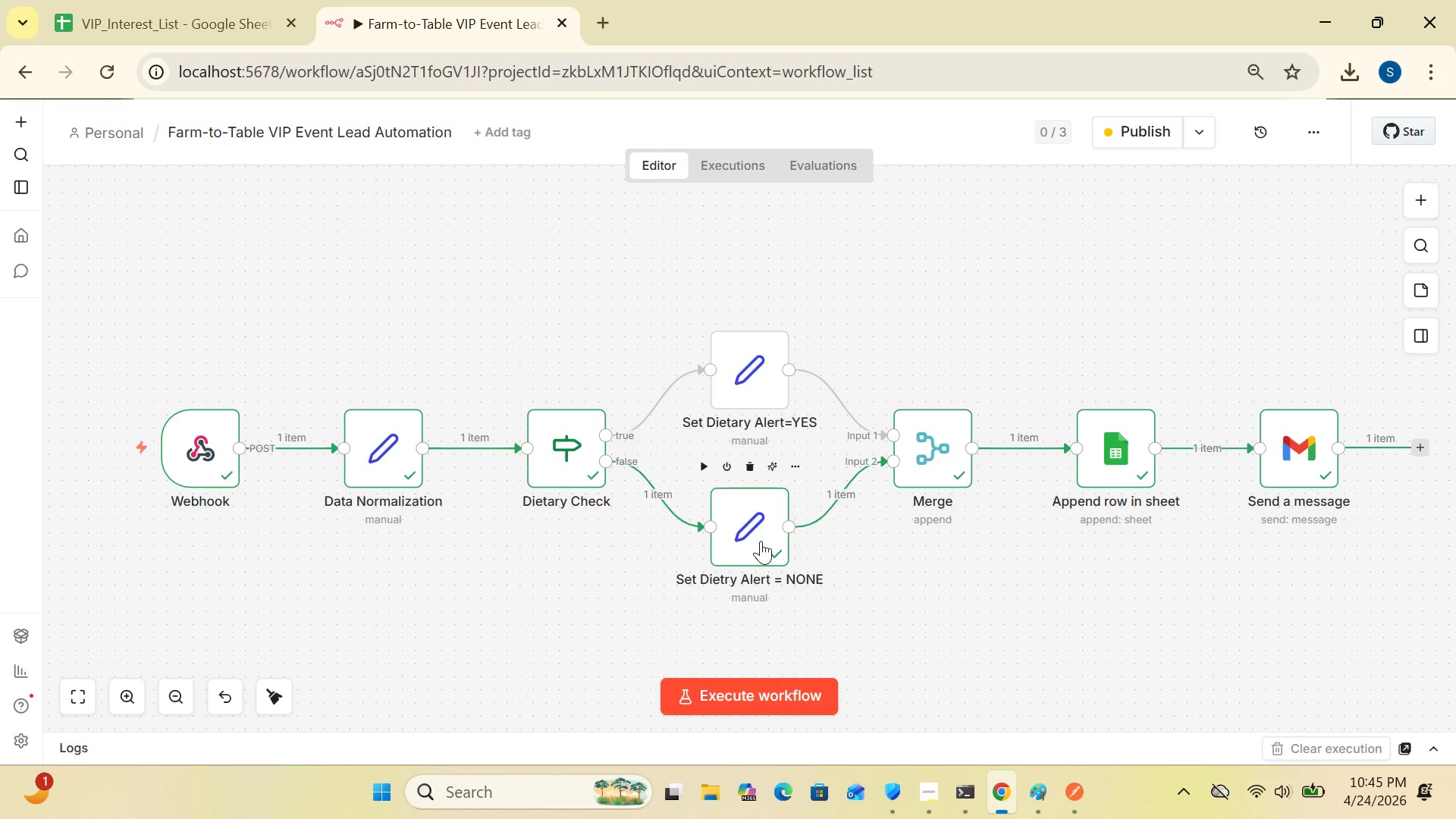 
wait(6.84)
 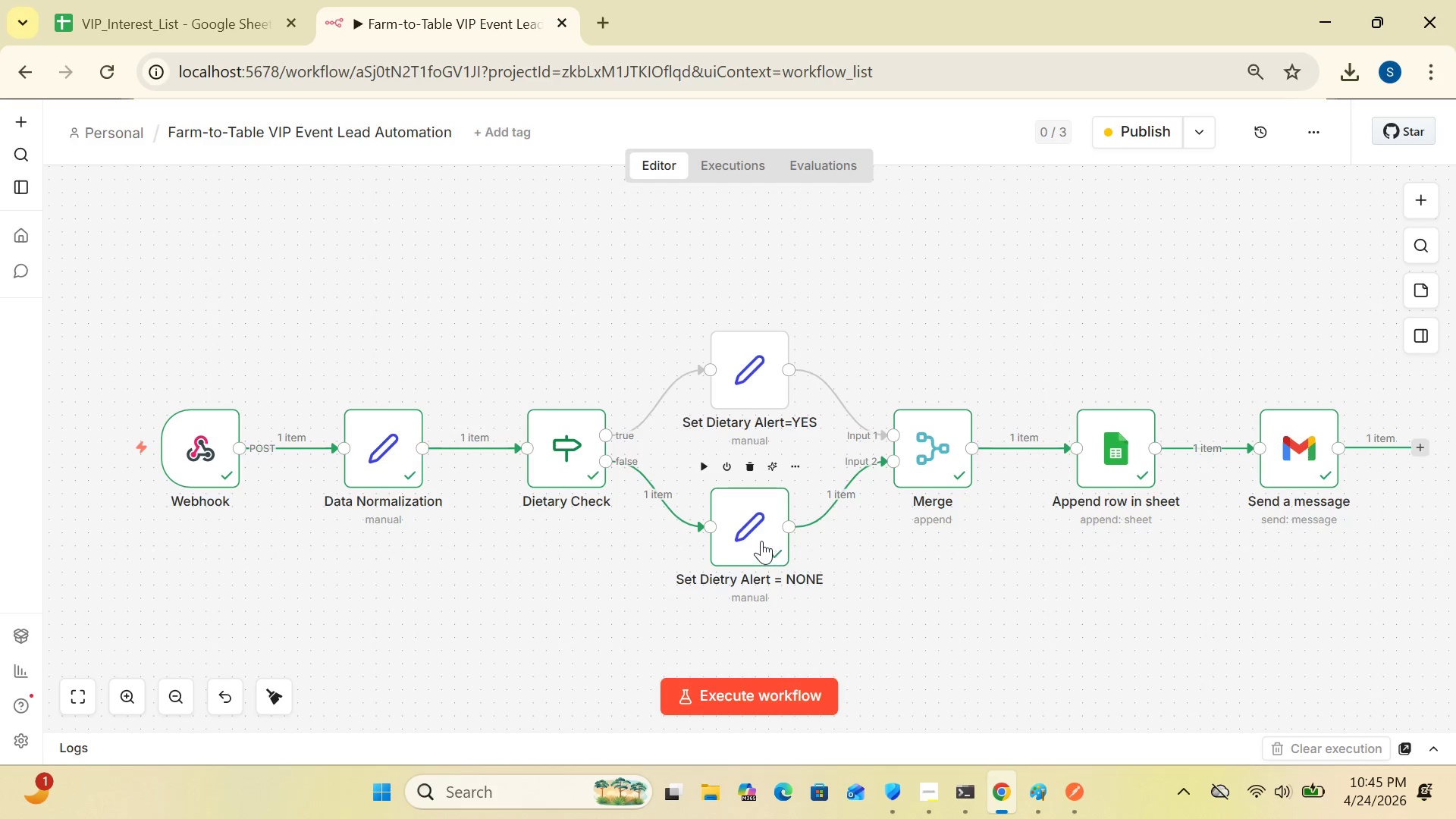 
double_click([761, 541])
 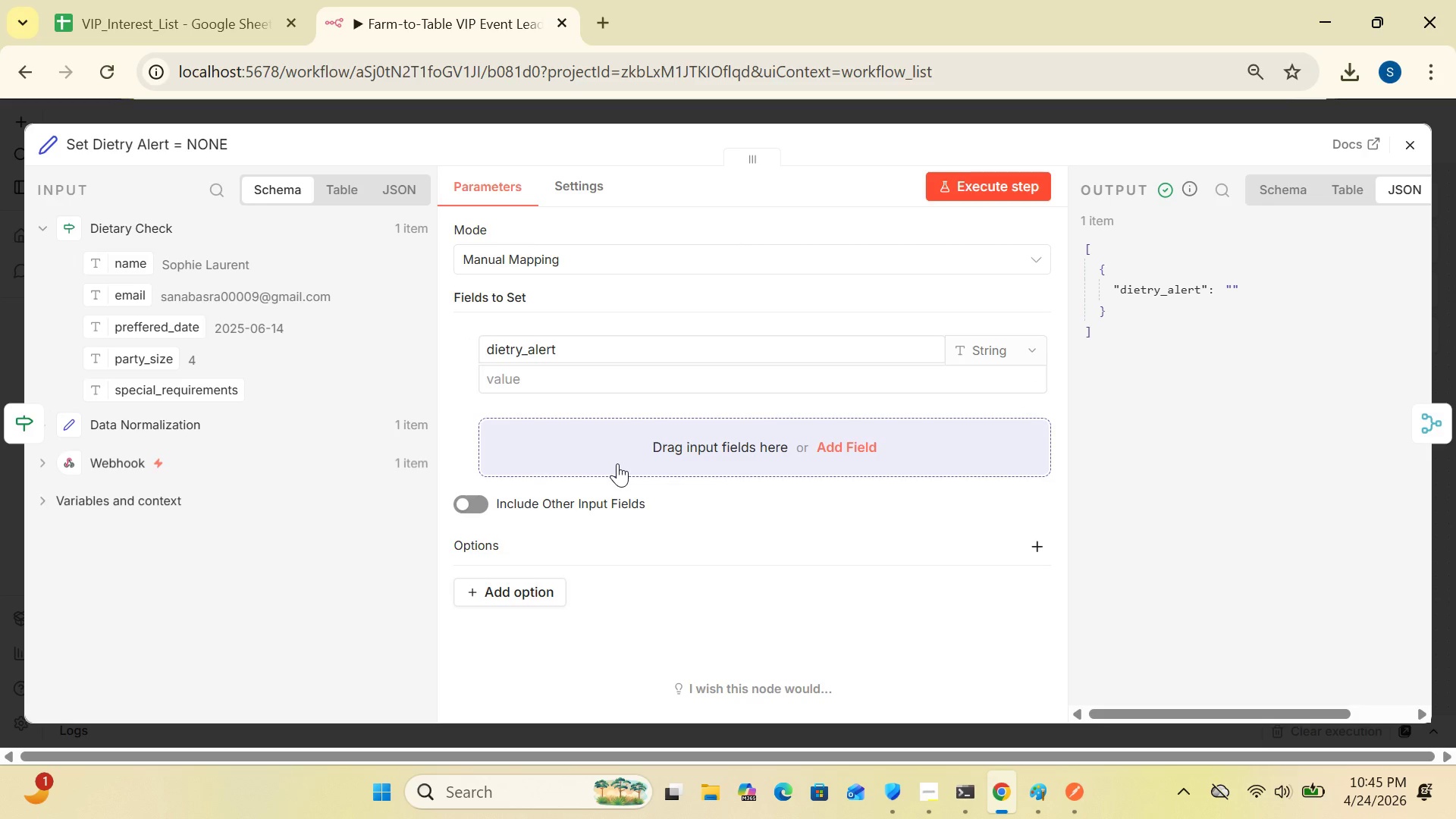 
wait(13.69)
 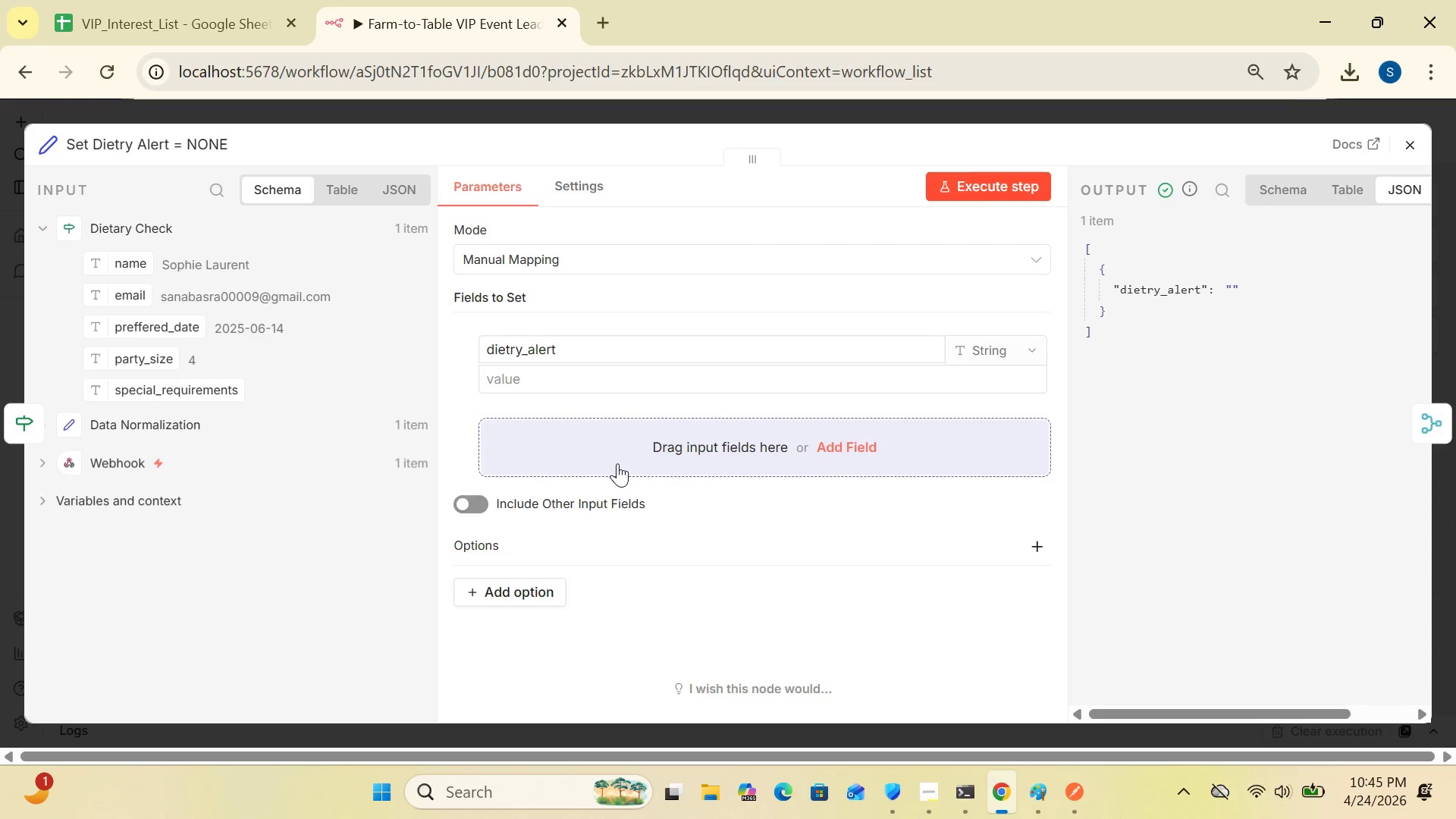 
left_click([1415, 150])
 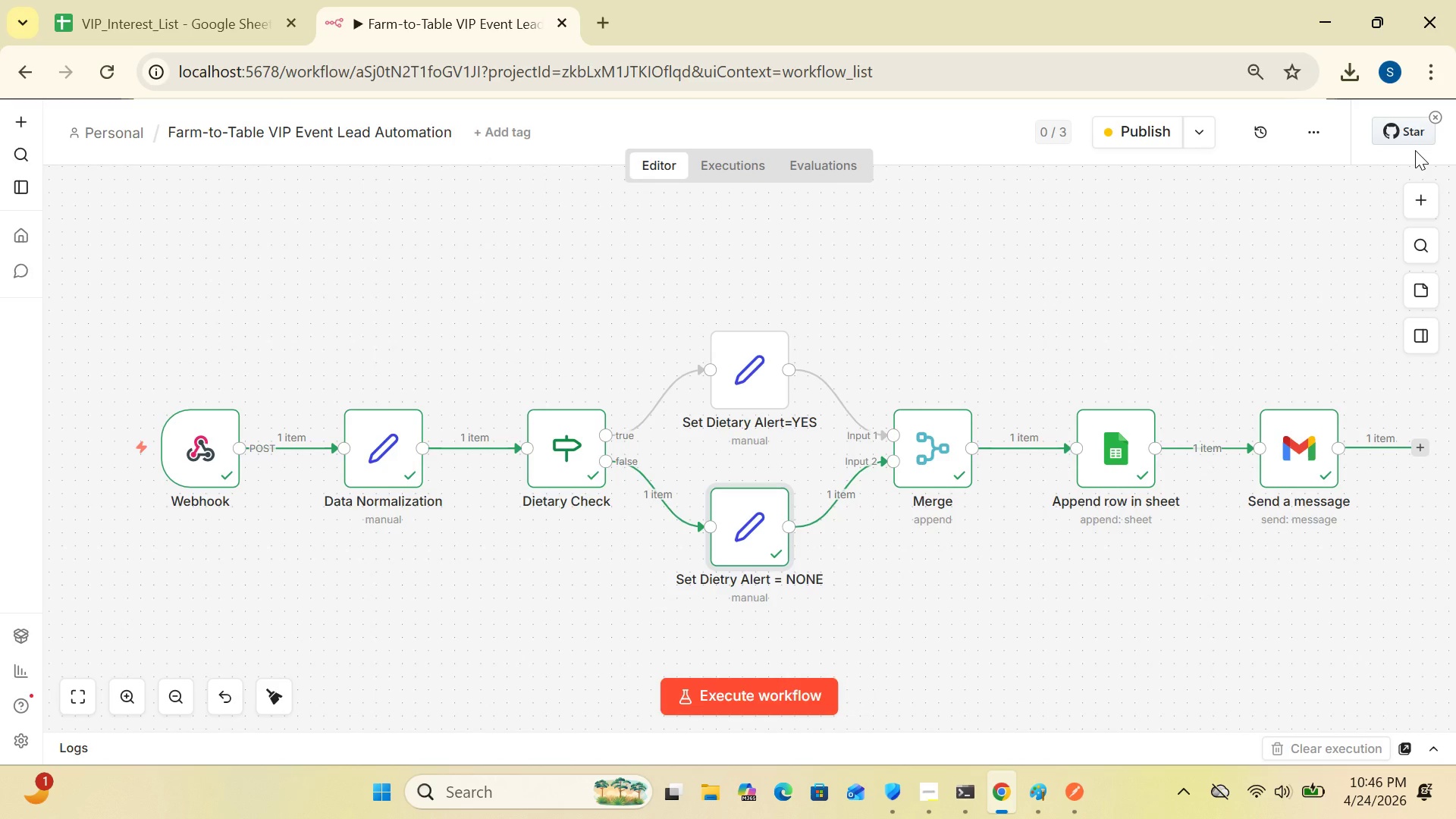 
wait(26.08)
 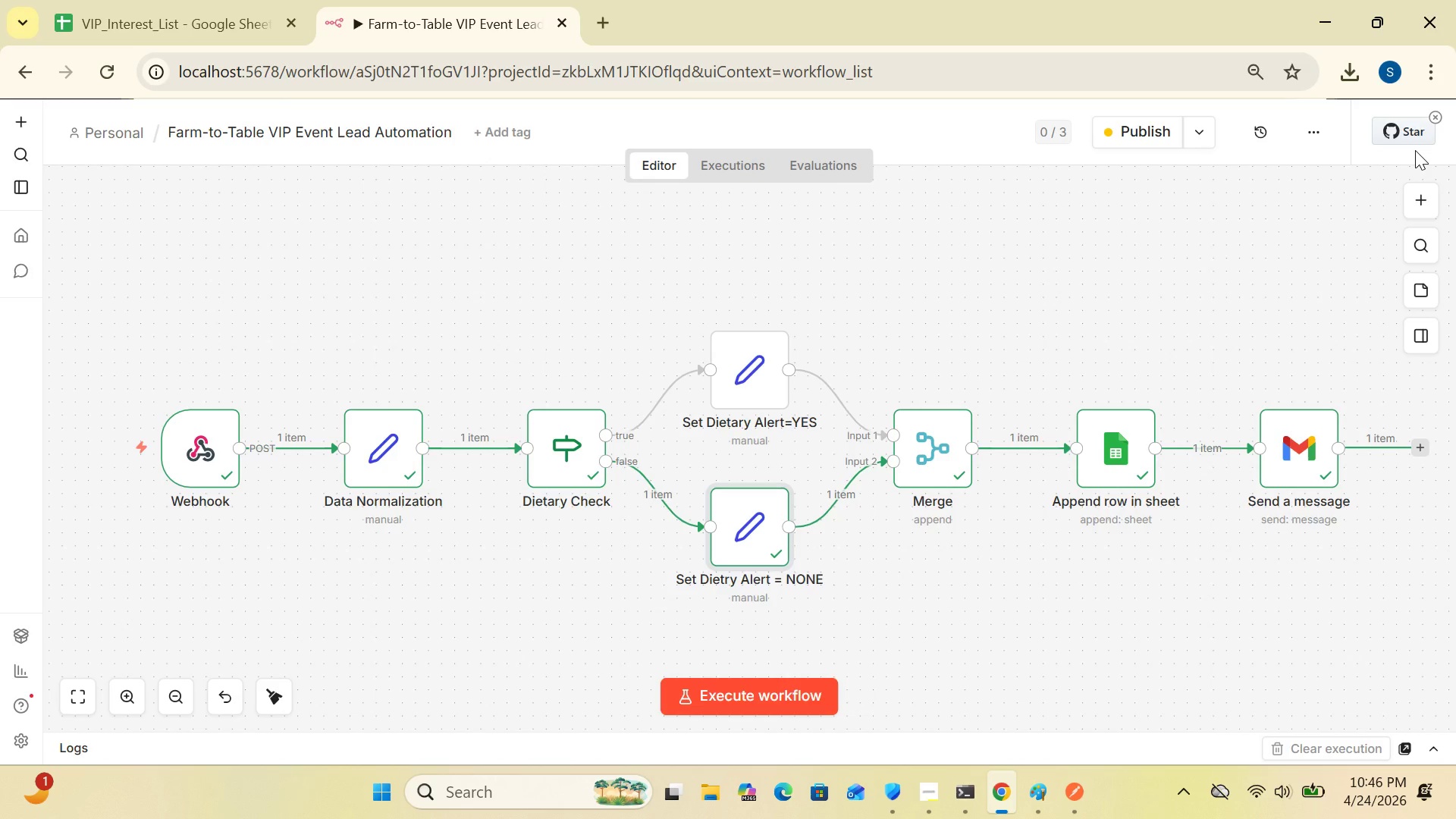 
double_click([1298, 479])
 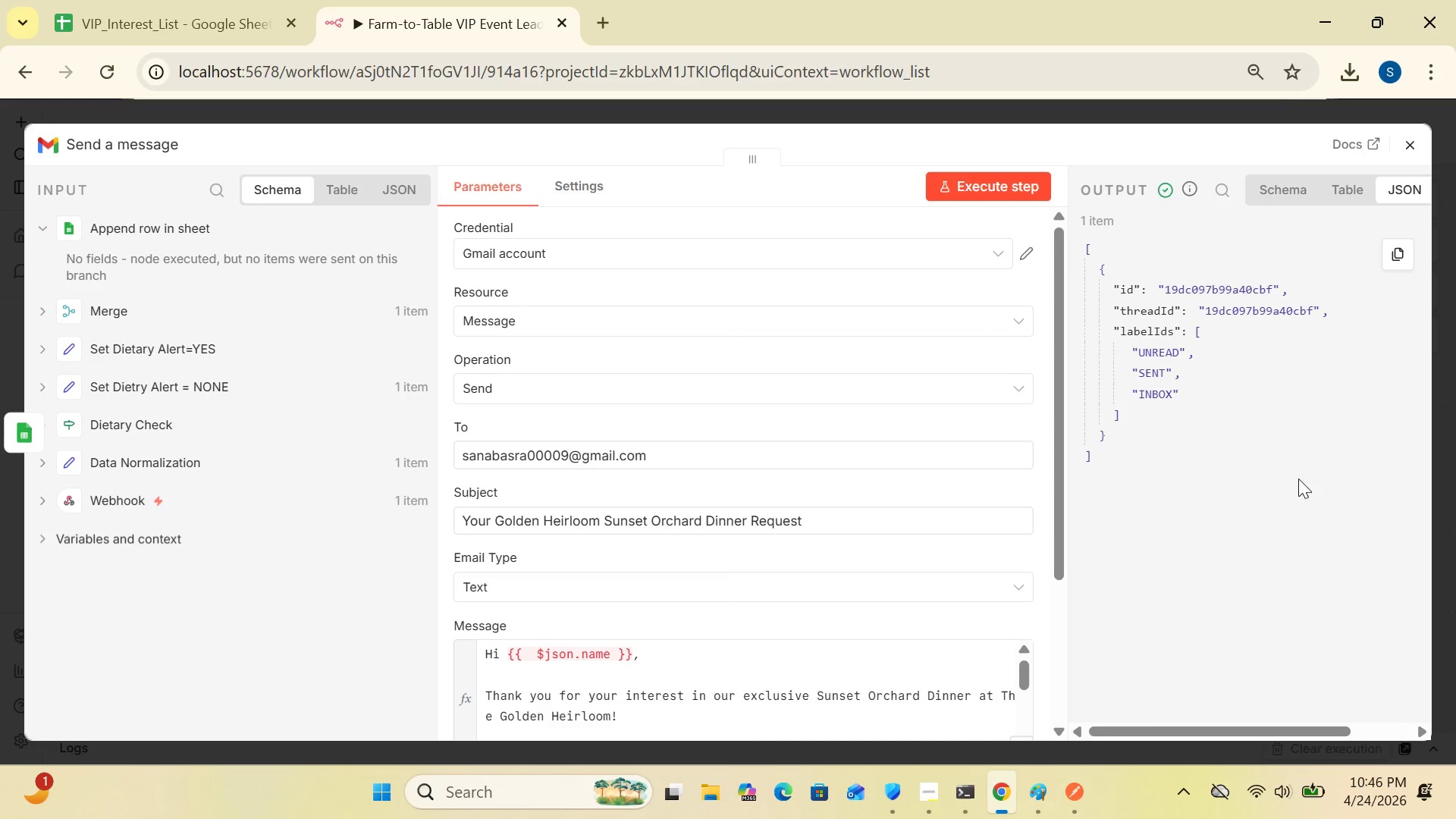 
wait(24.7)
 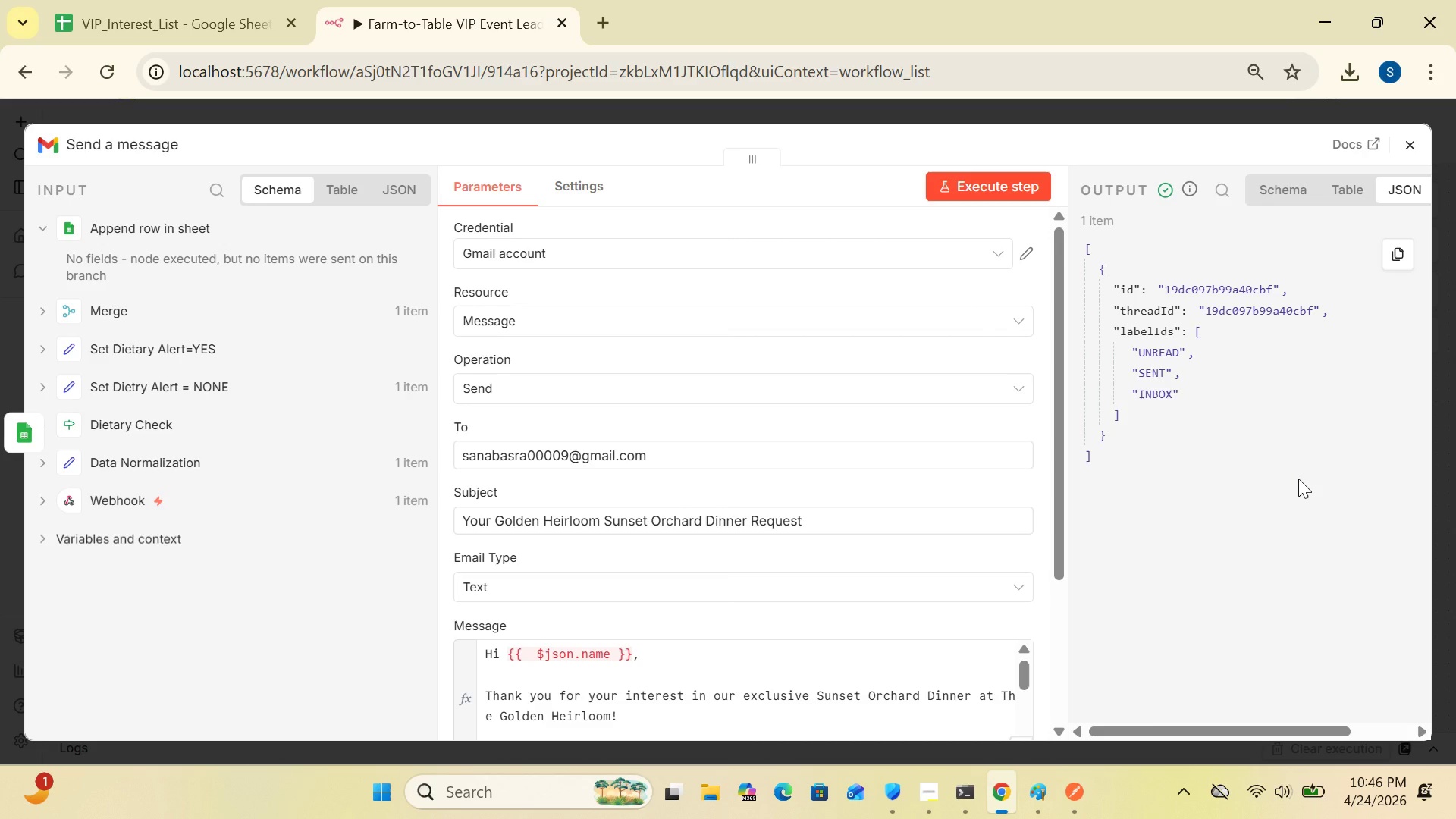 
left_click([1417, 140])
 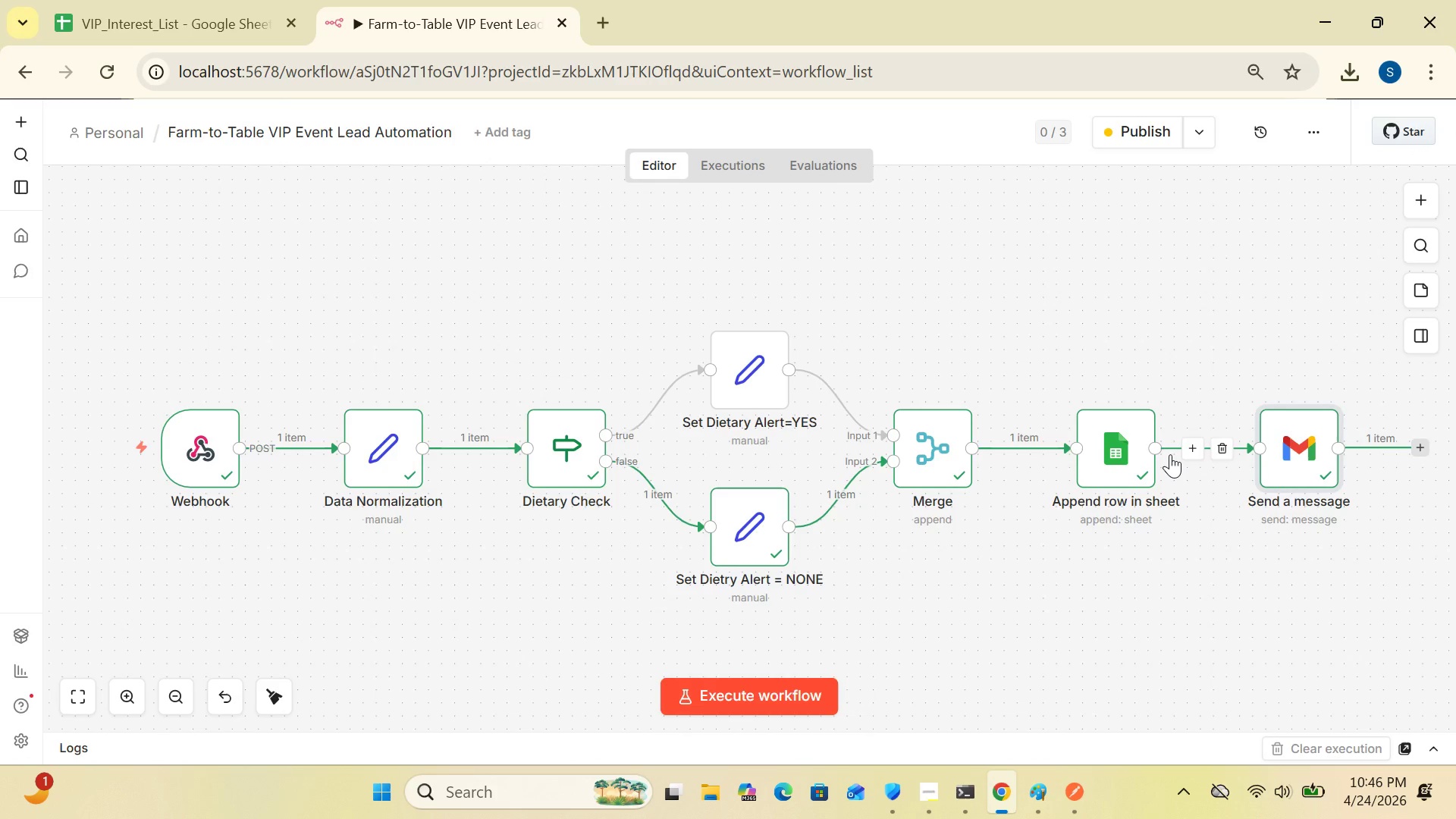 
wait(11.59)
 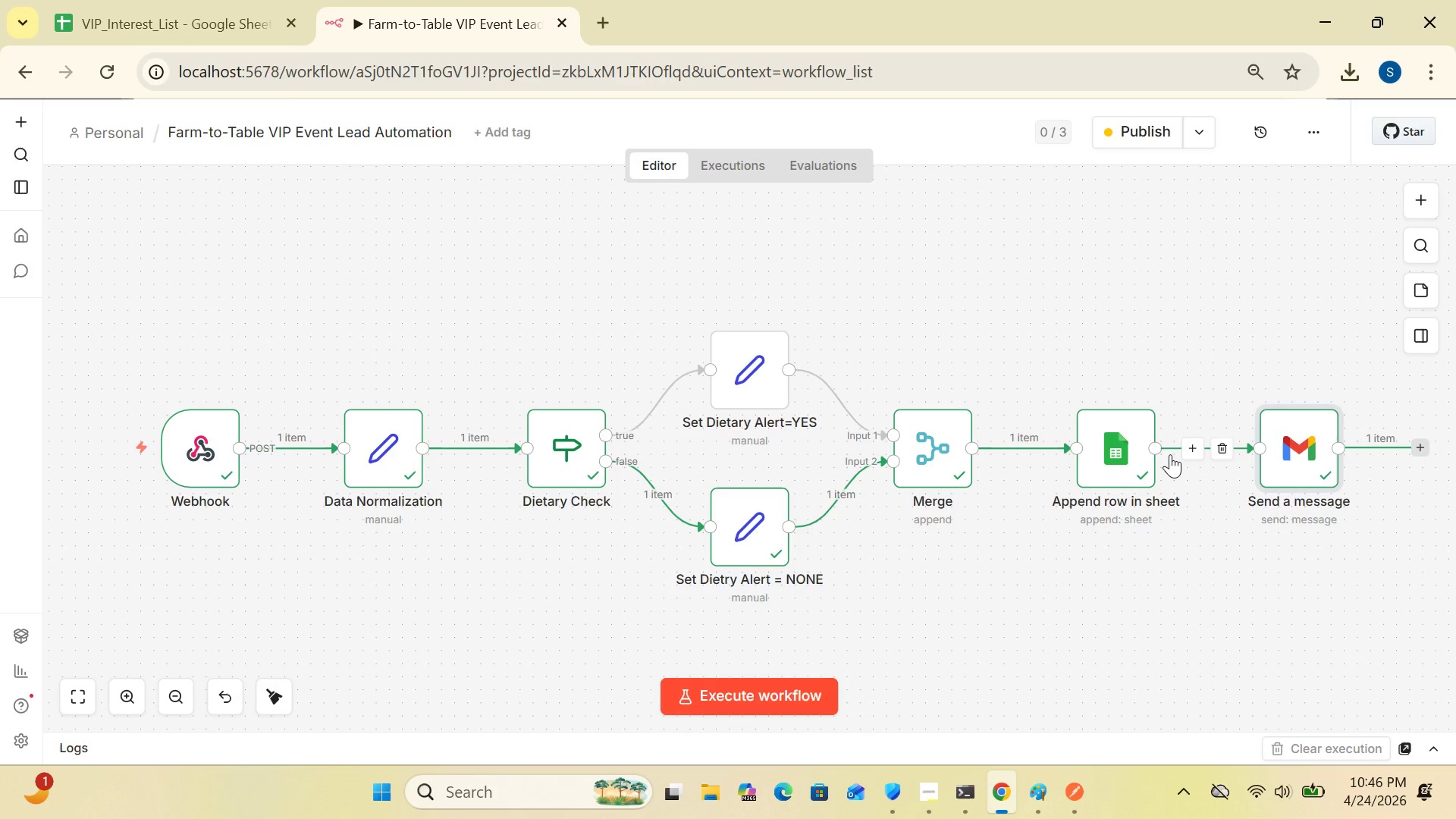 
left_click([197, 46])
 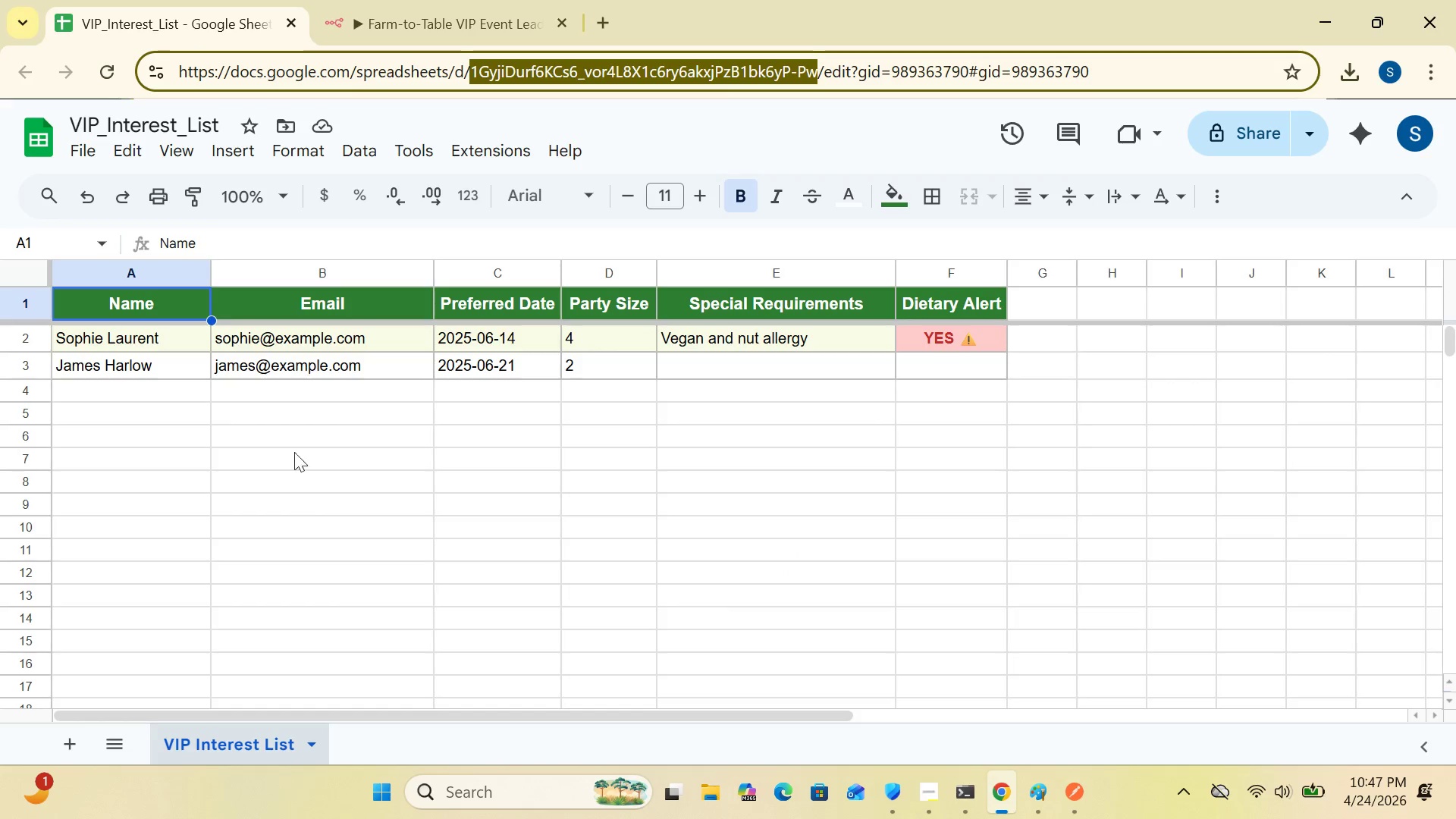 
left_click([308, 526])
 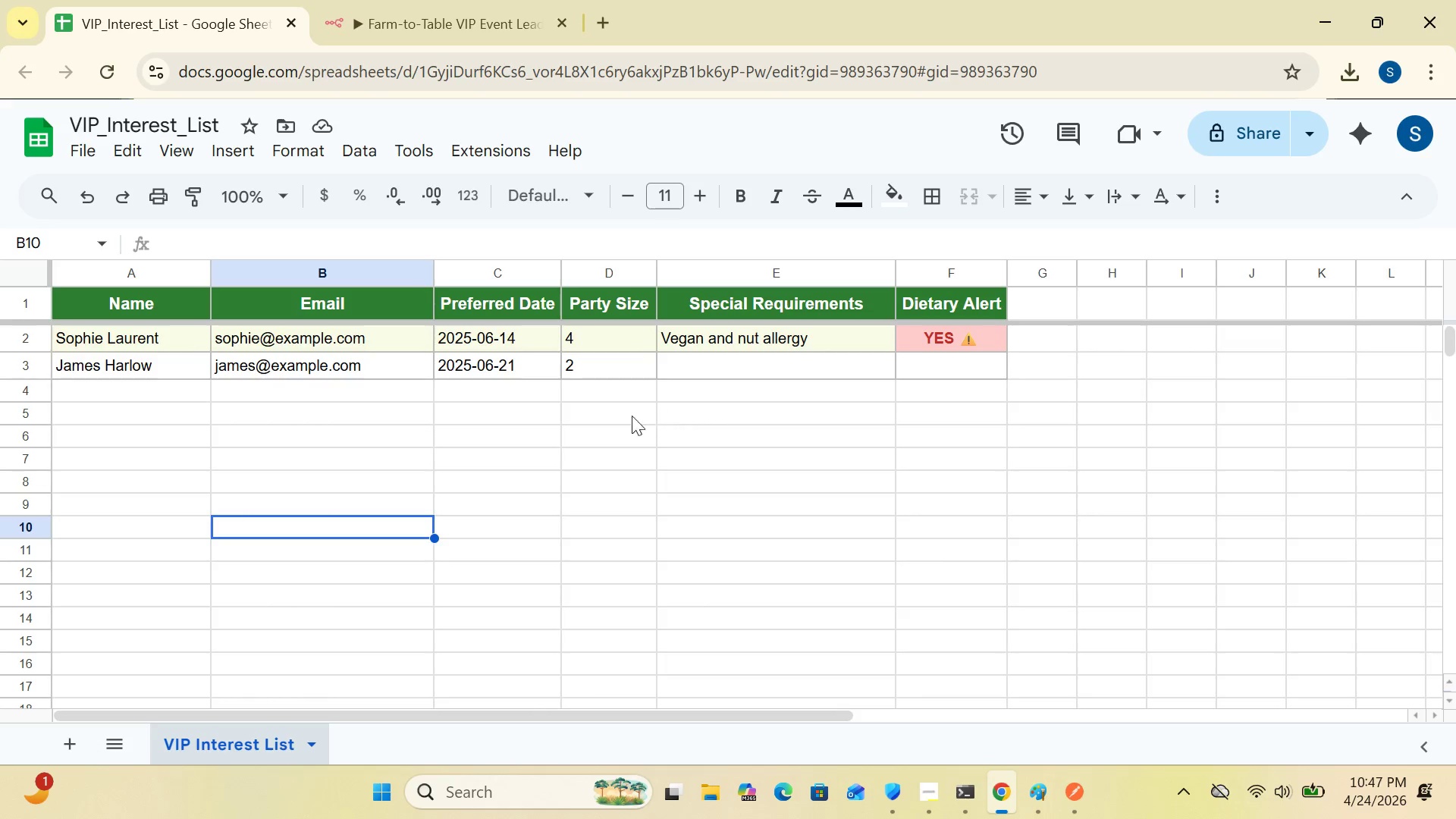 
wait(11.89)
 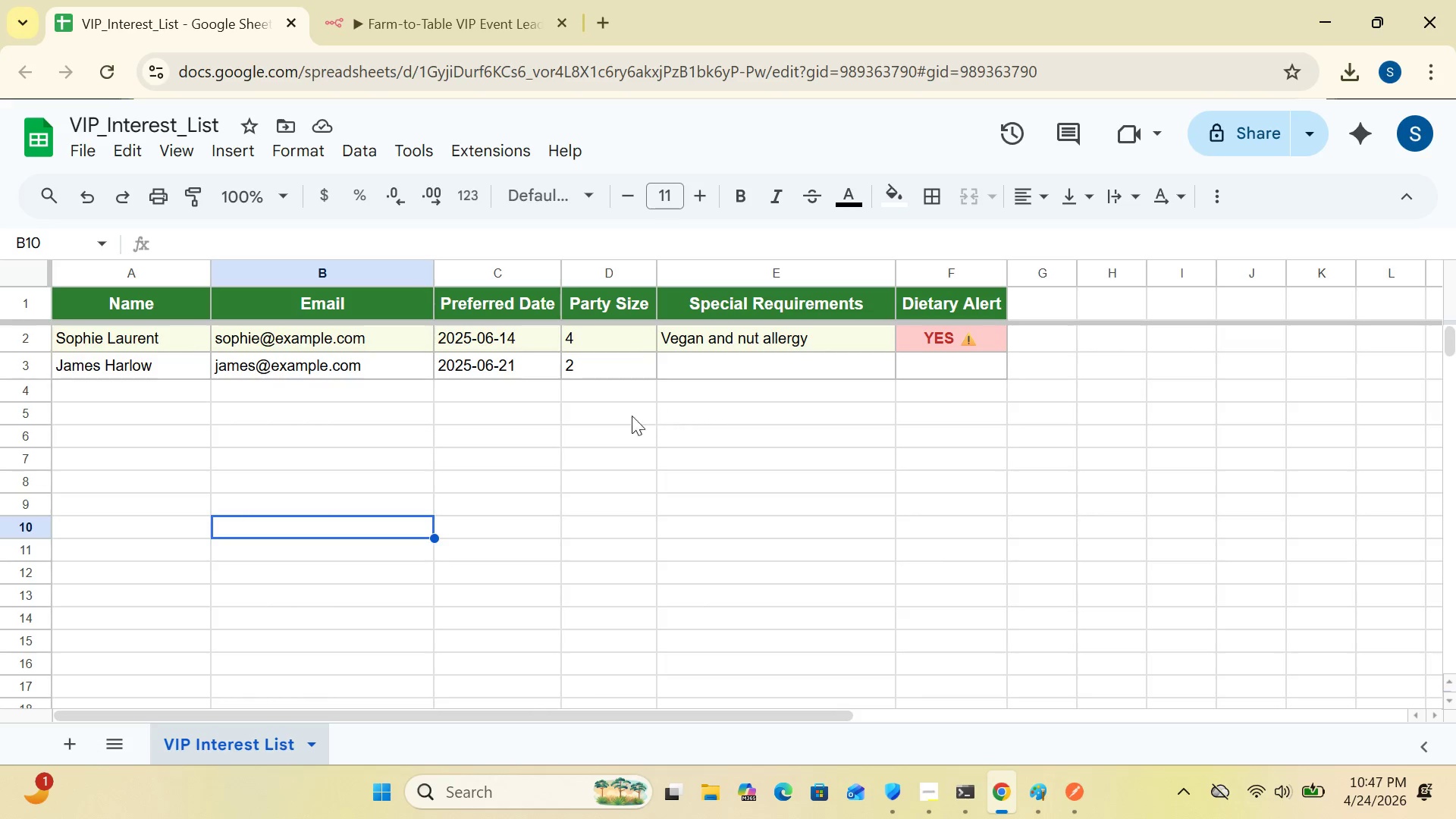 
left_click([381, 10])
 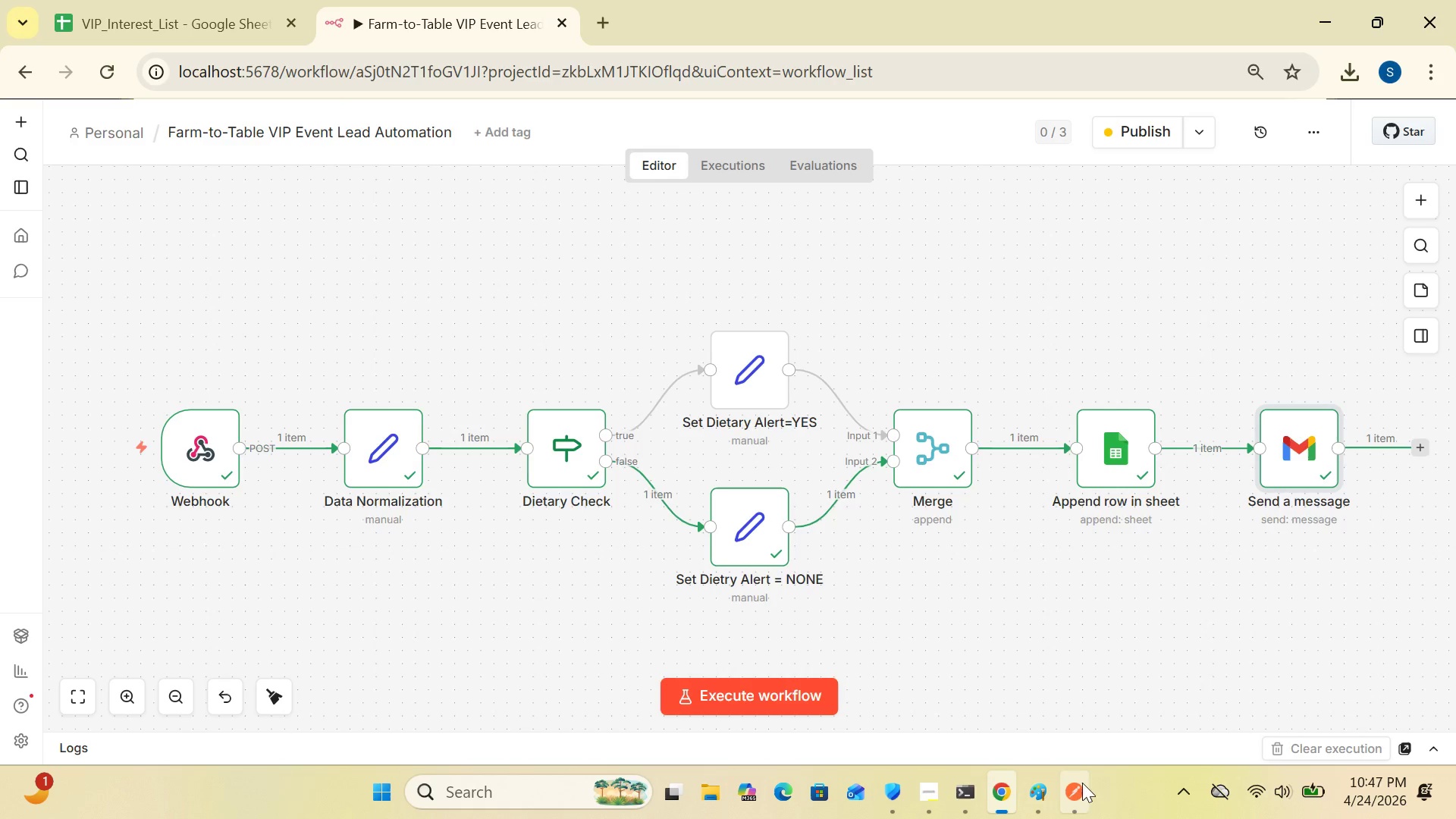 
left_click([1085, 789])
 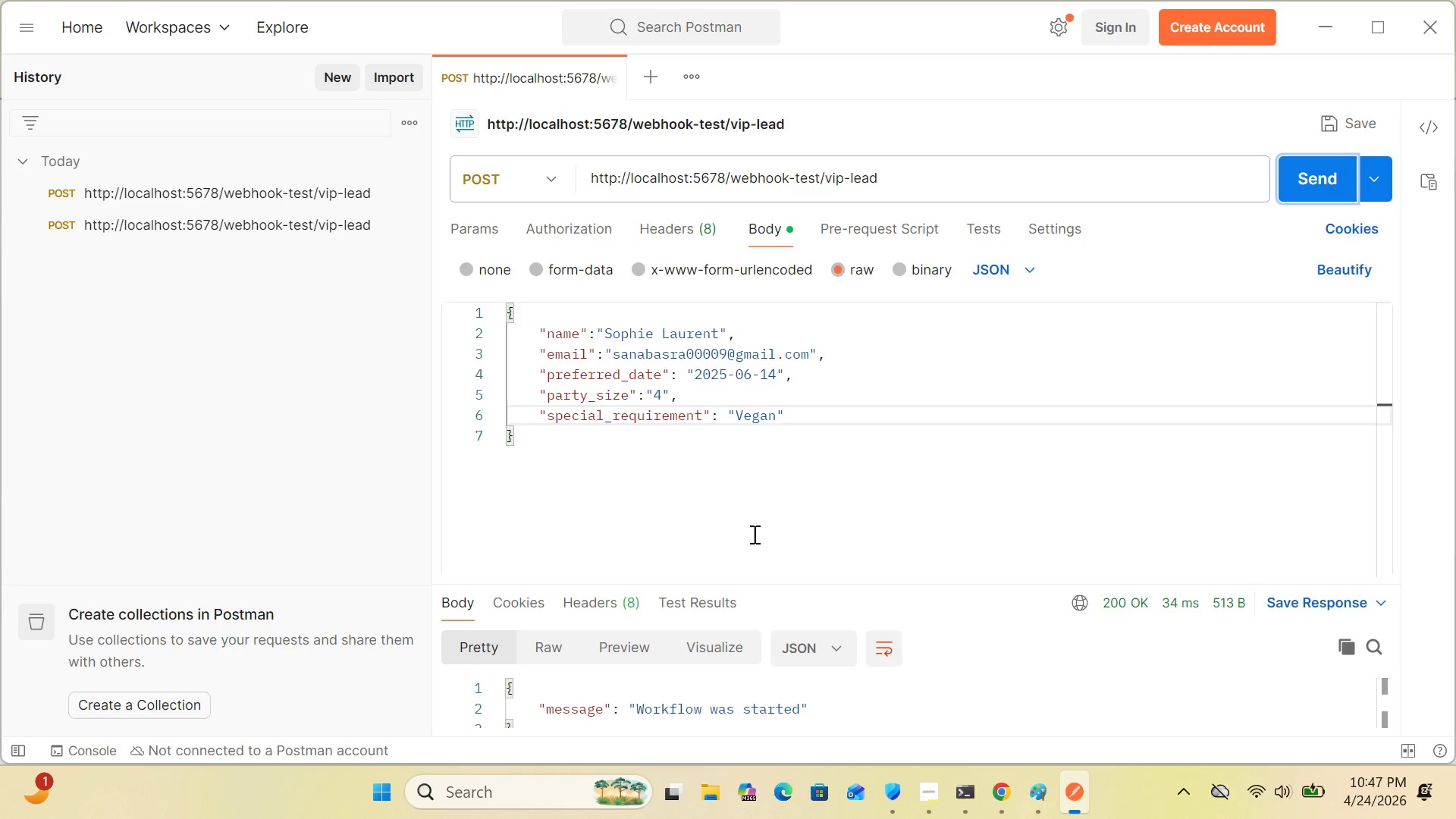 
wait(43.16)
 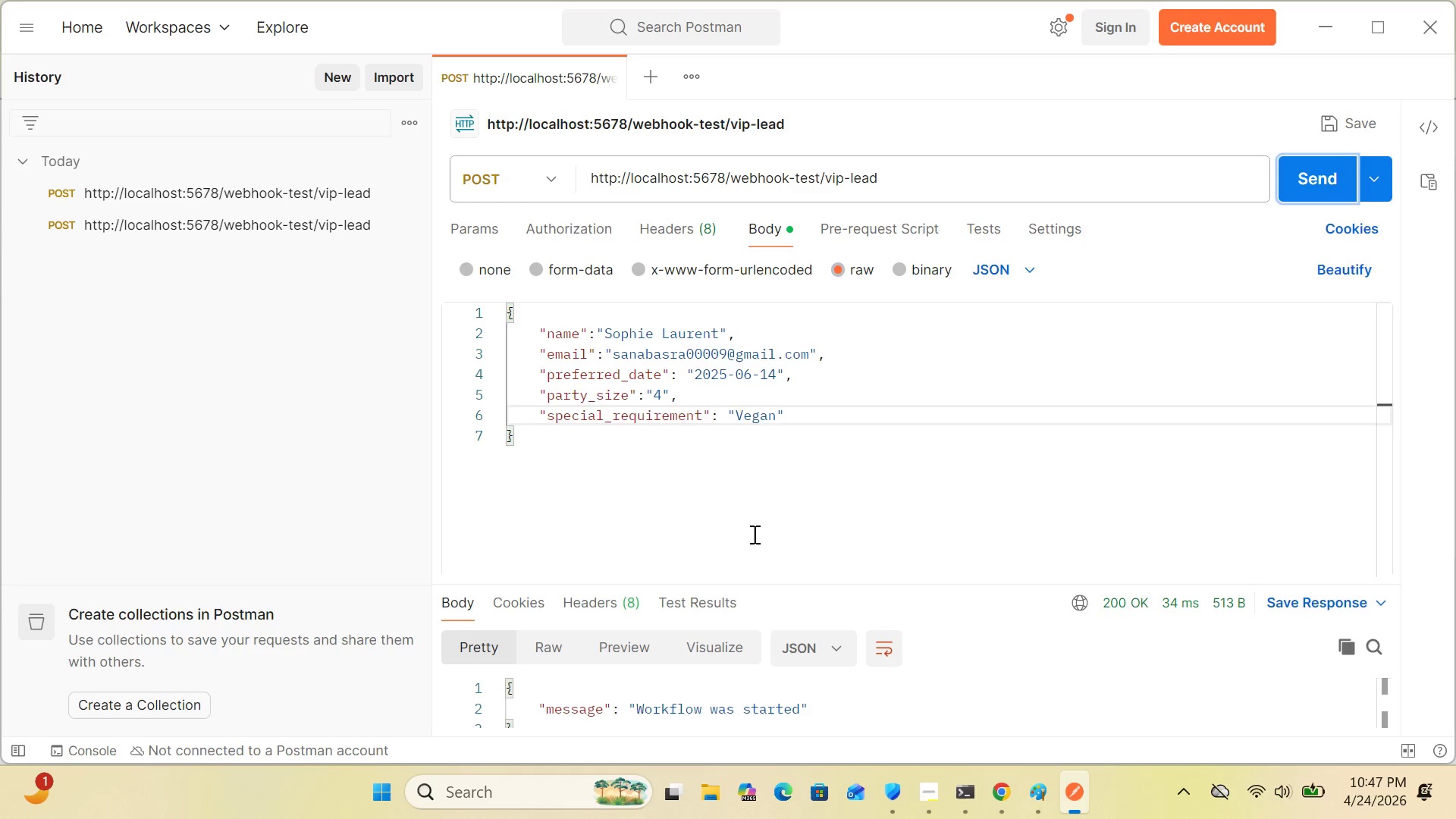 
left_click([995, 791])
 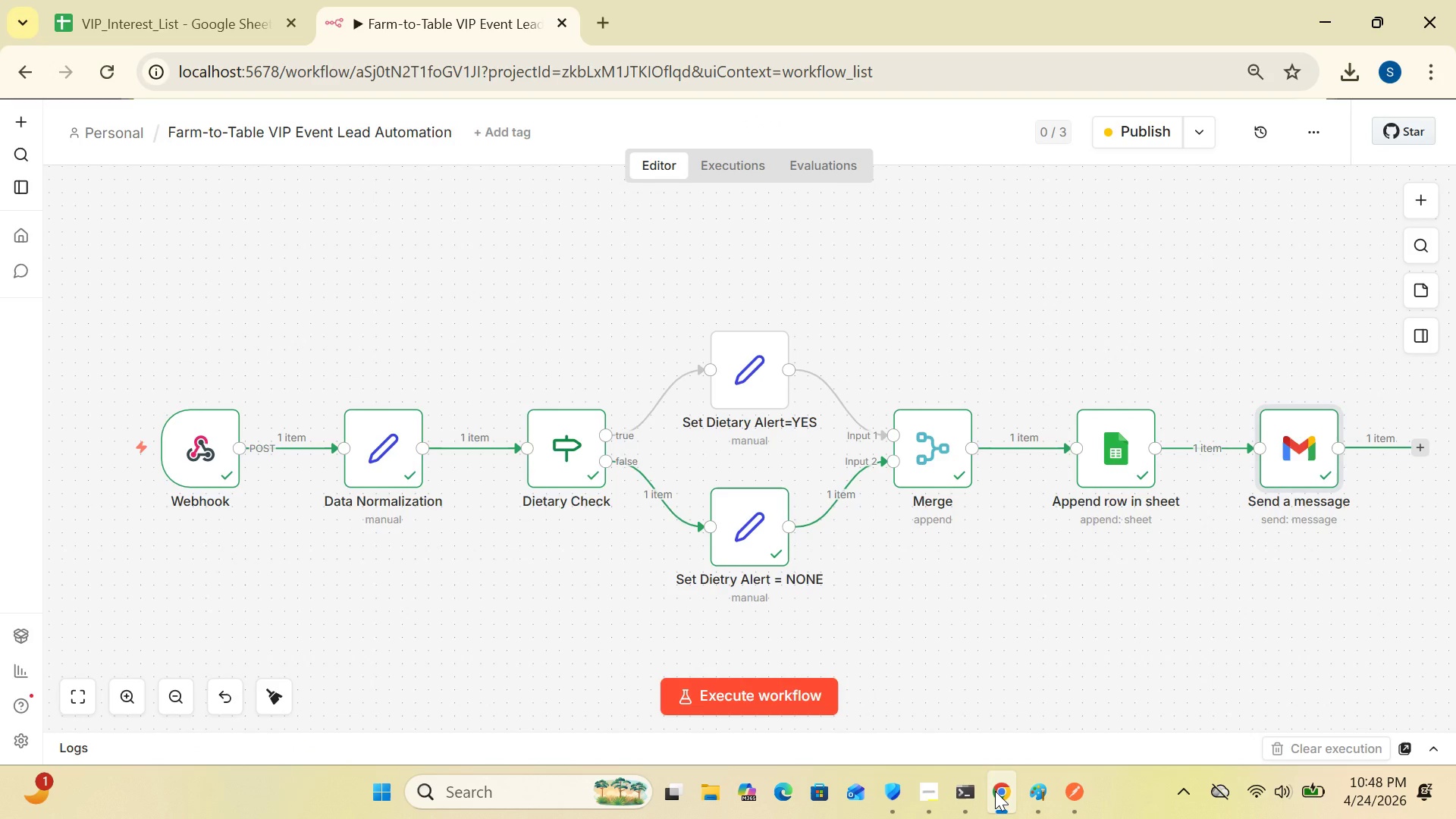 
wait(10.41)
 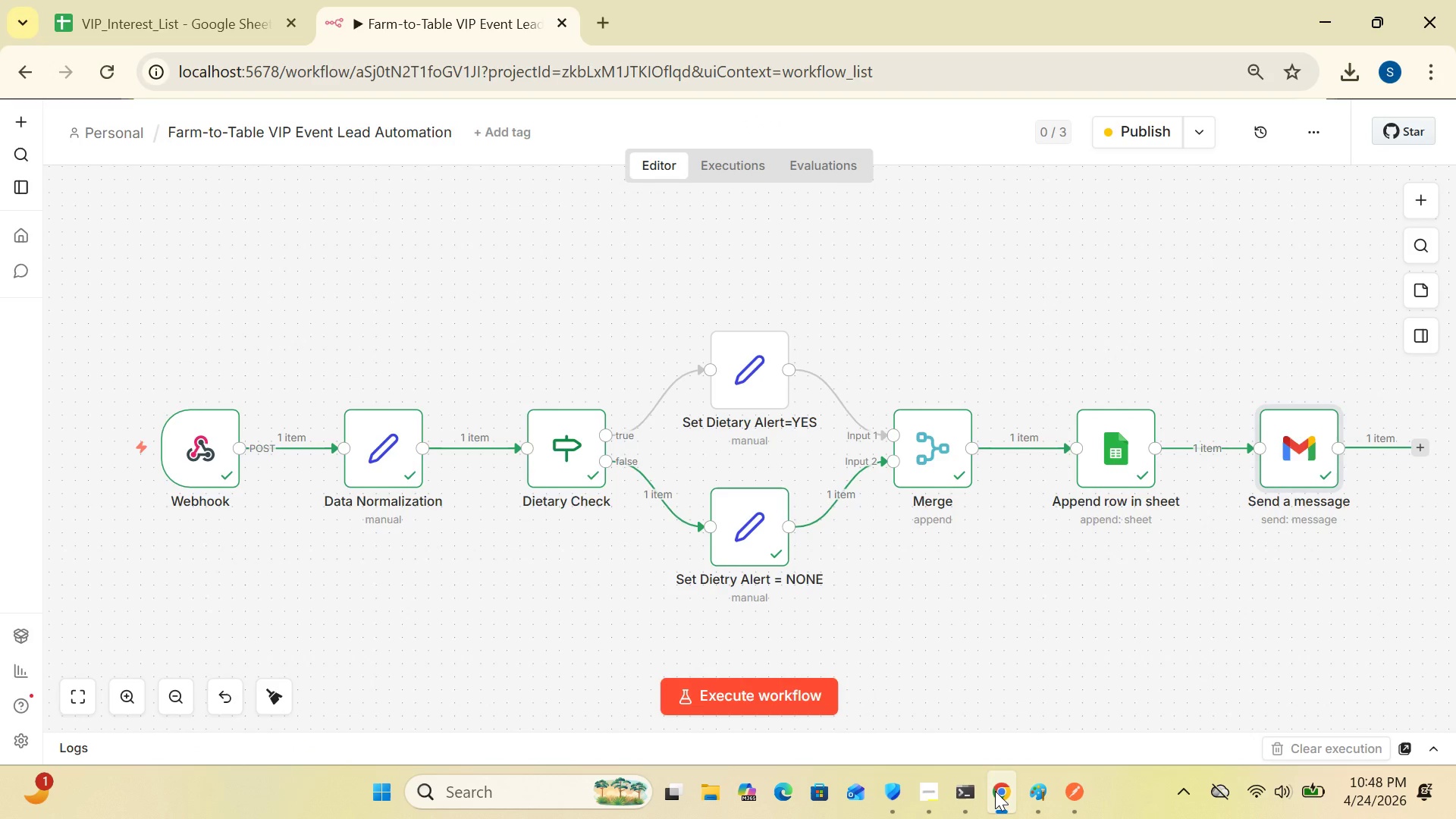 
double_click([571, 464])
 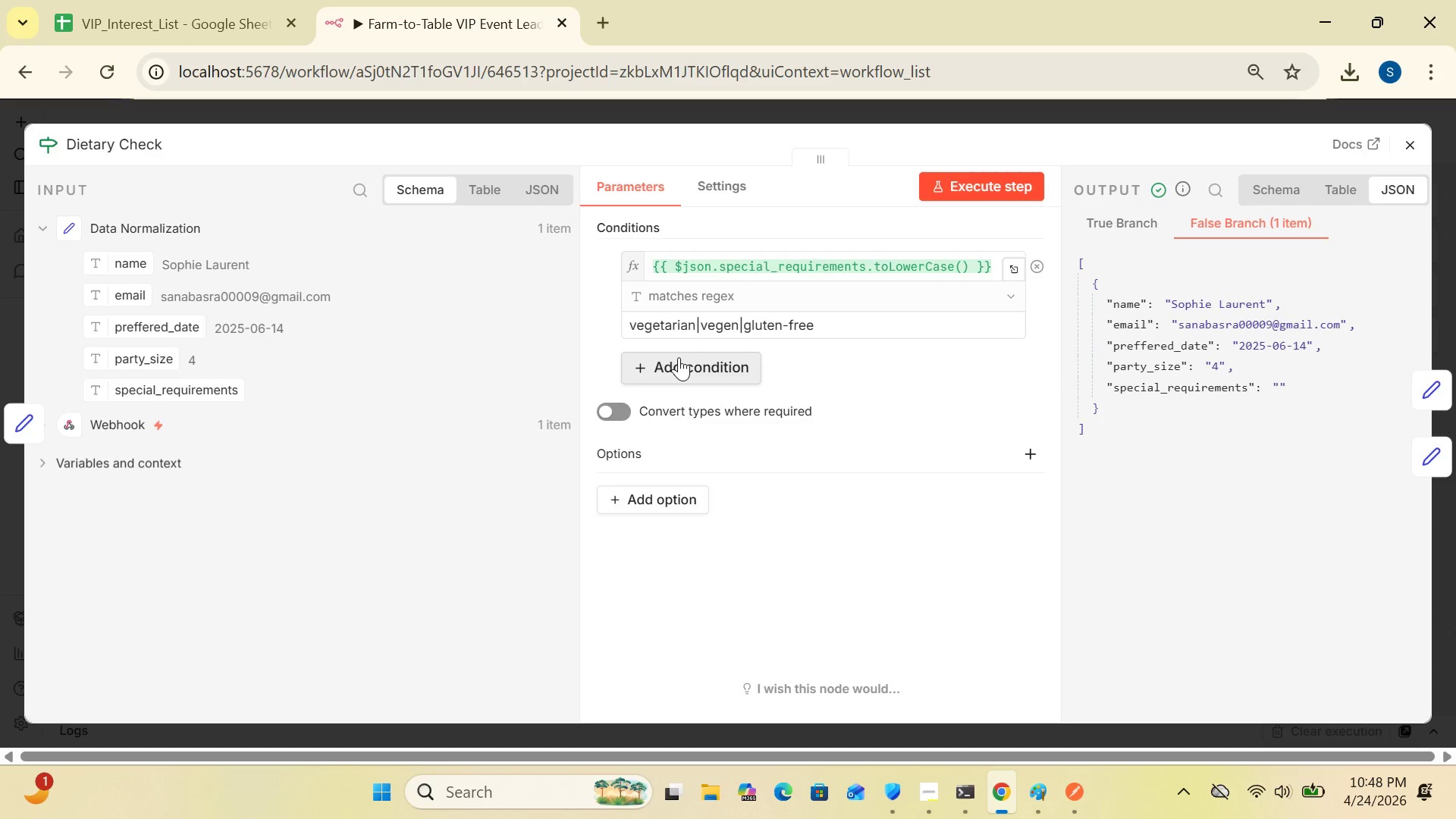 
wait(14.97)
 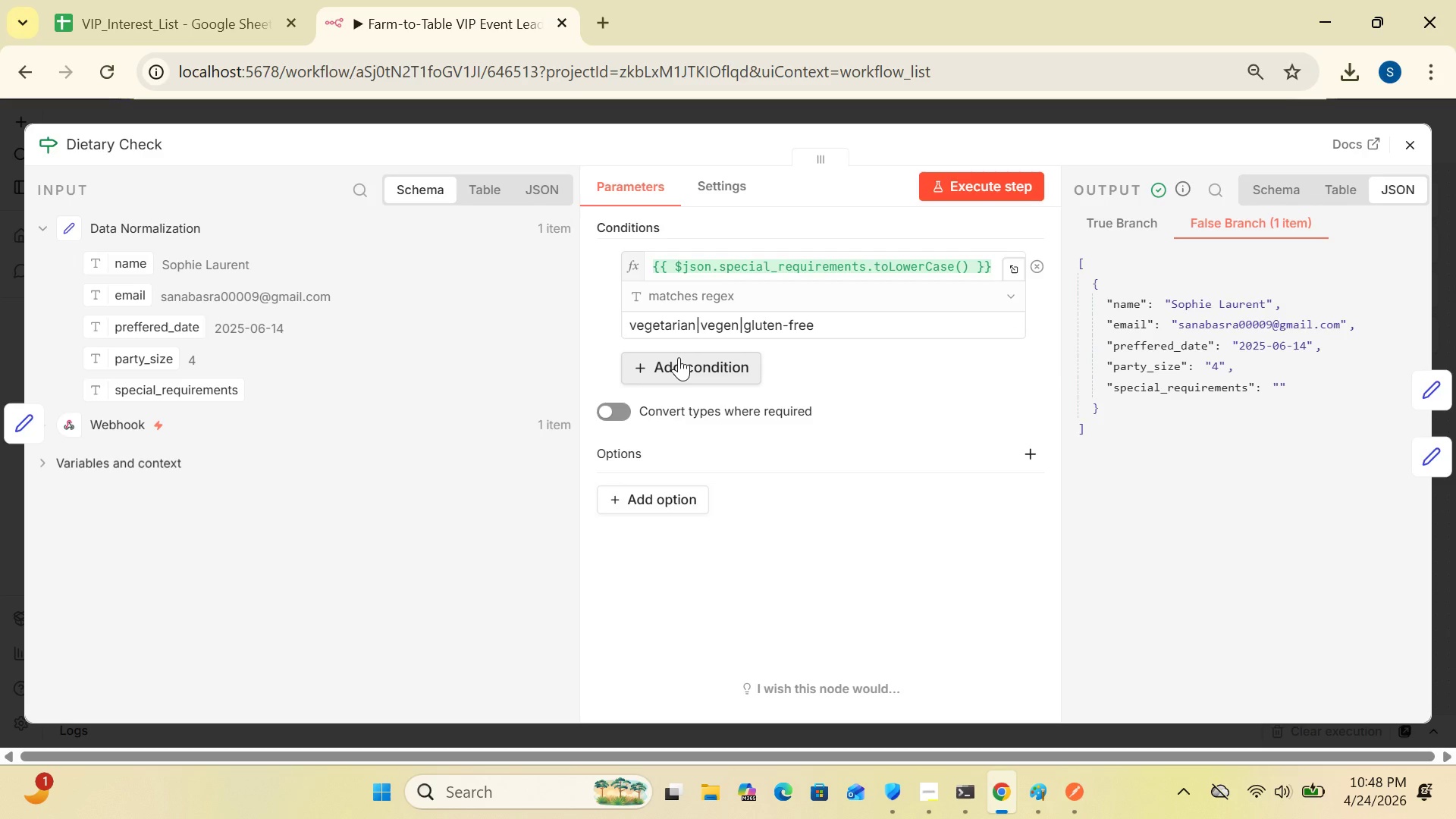 
left_click([730, 328])
 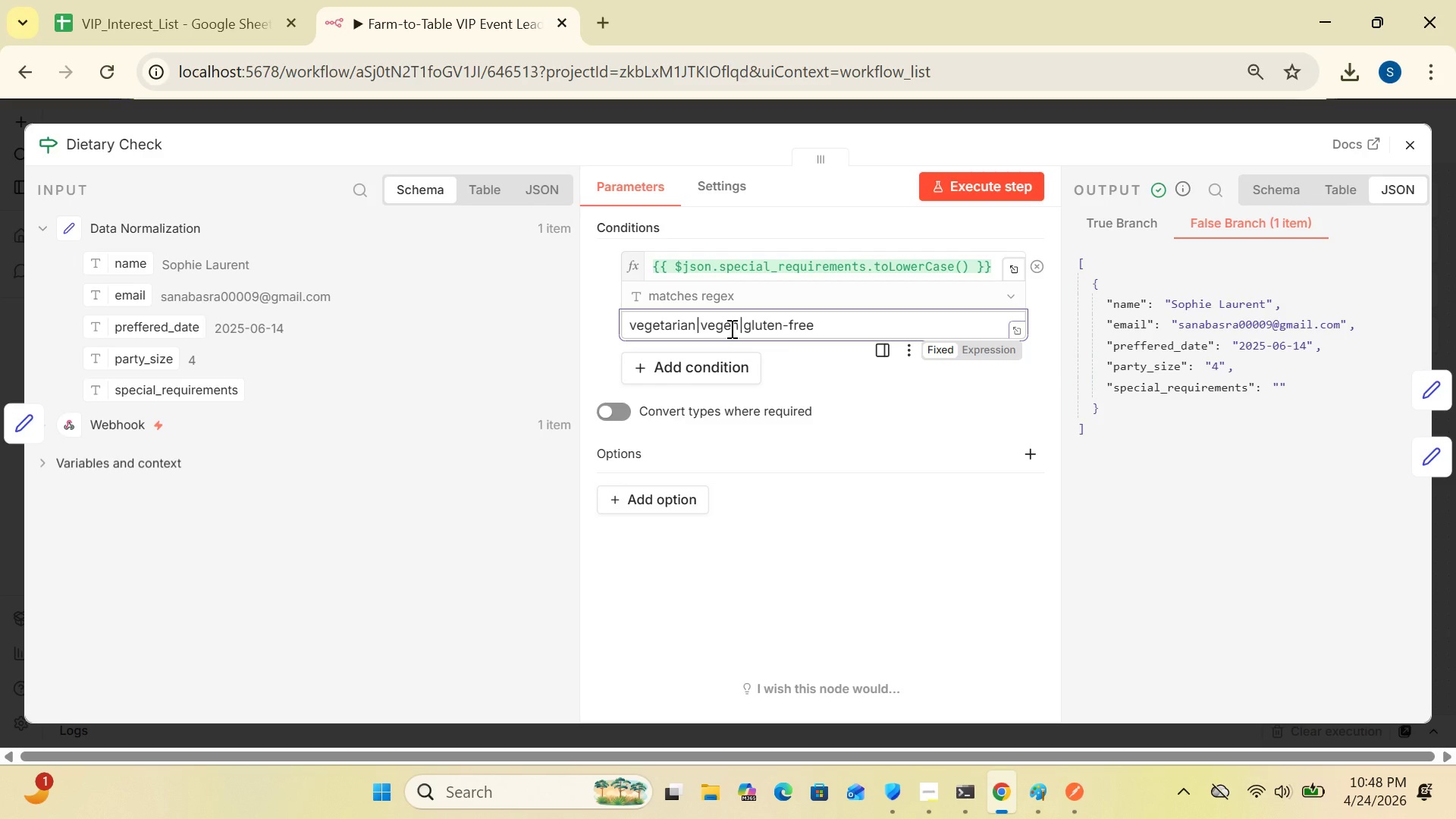 
key(Backspace)
 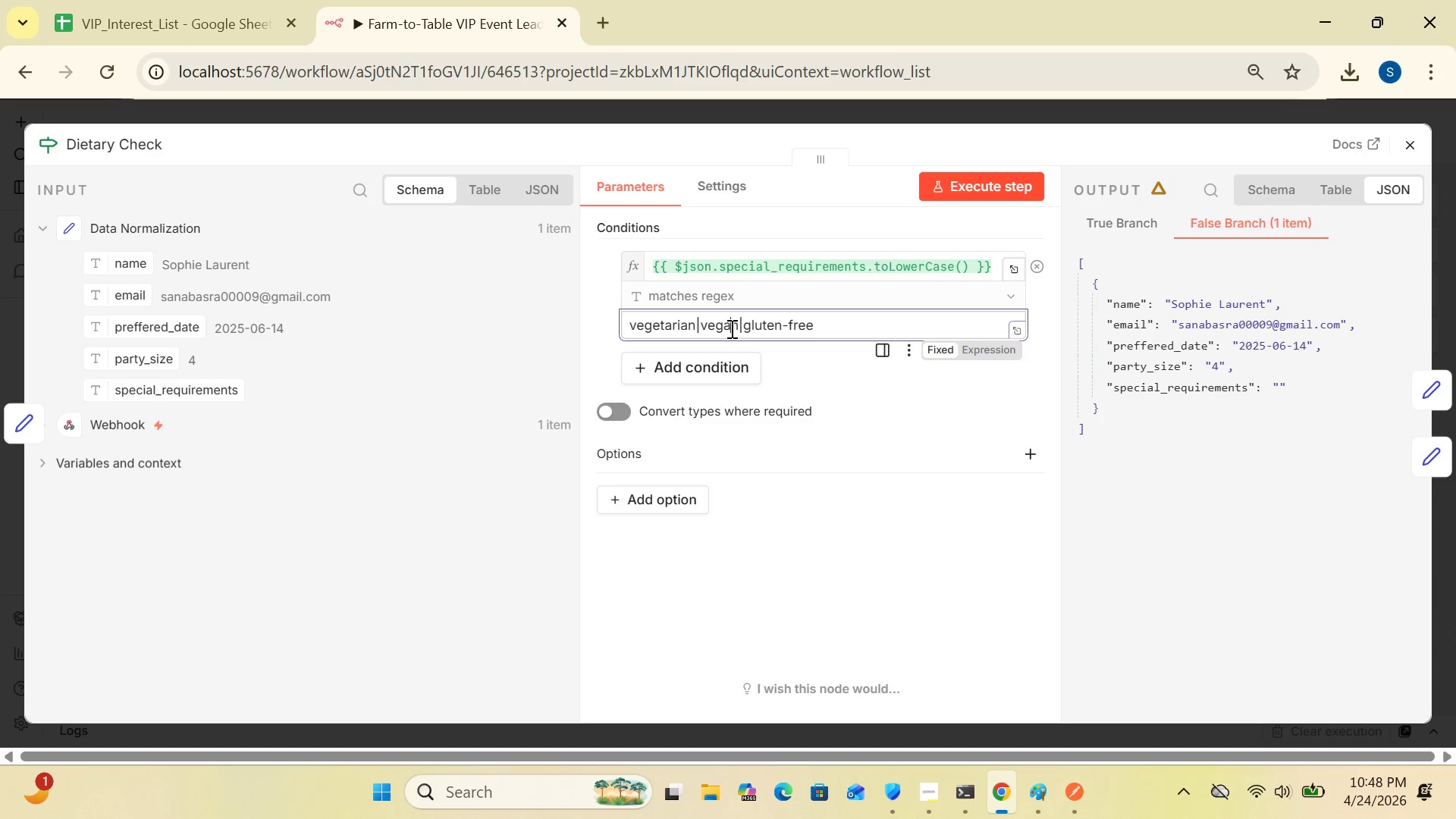 
key(A)
 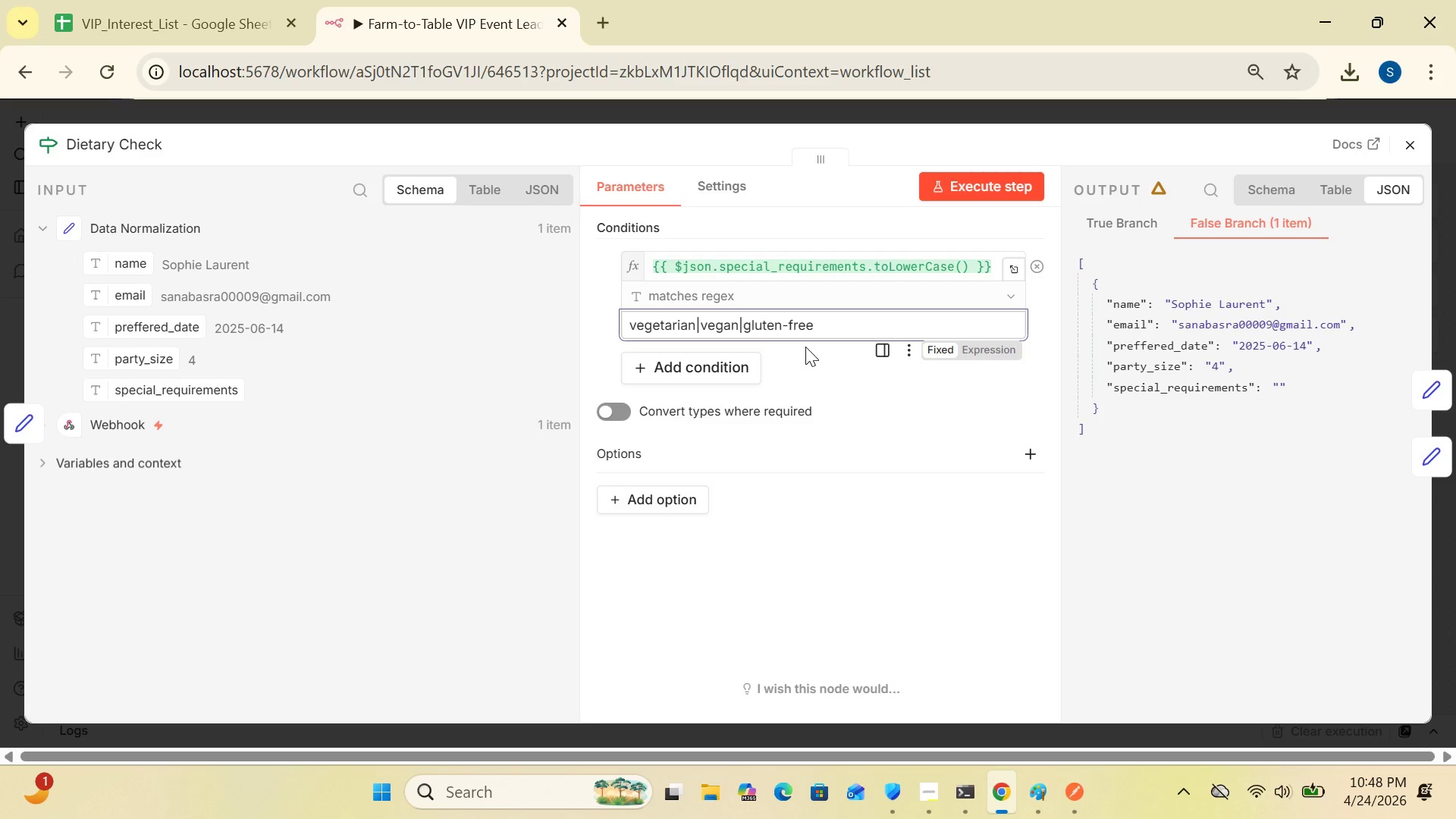 
wait(11.97)
 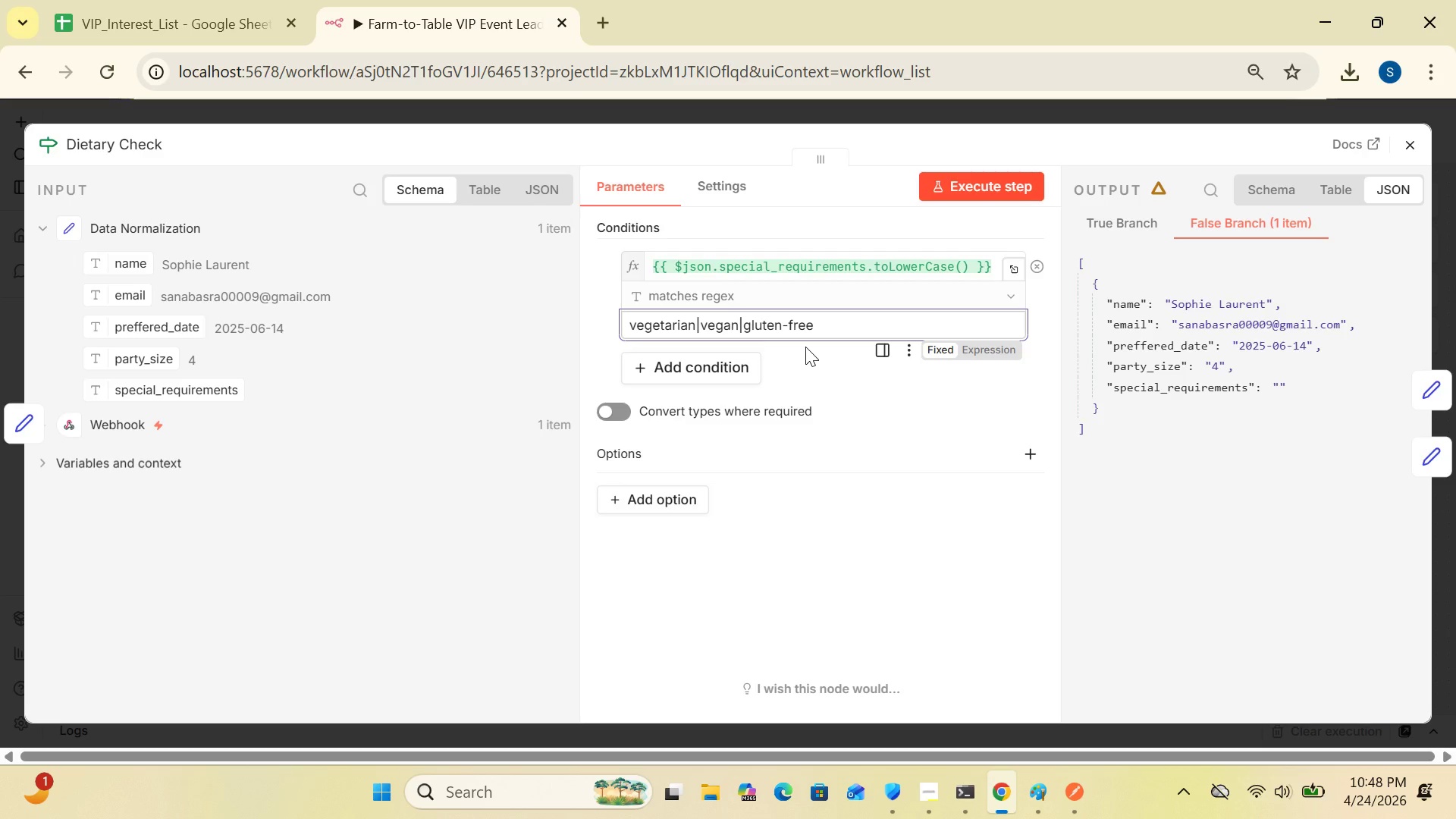 
left_click([1250, 537])
 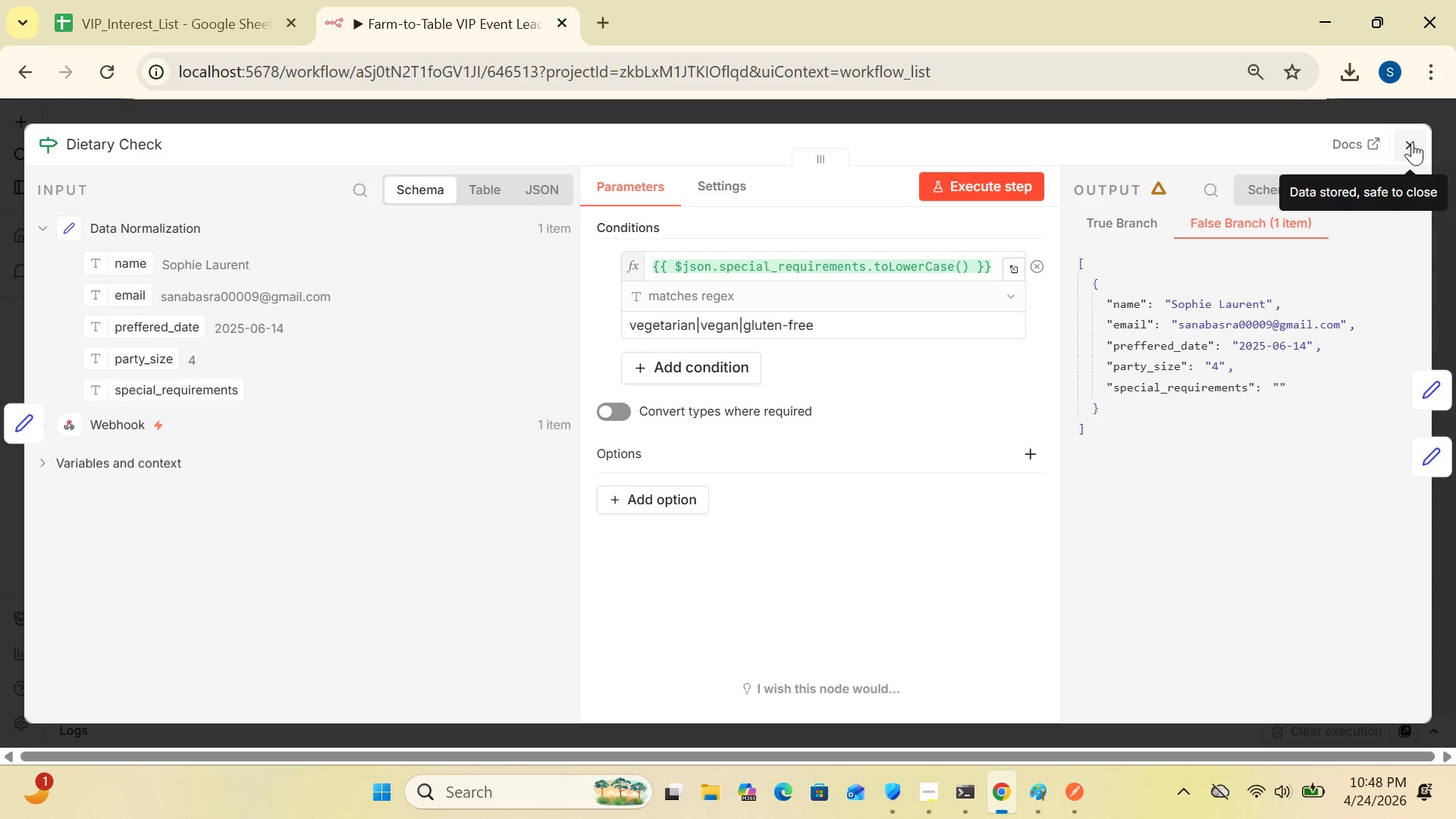 
left_click([1412, 142])
 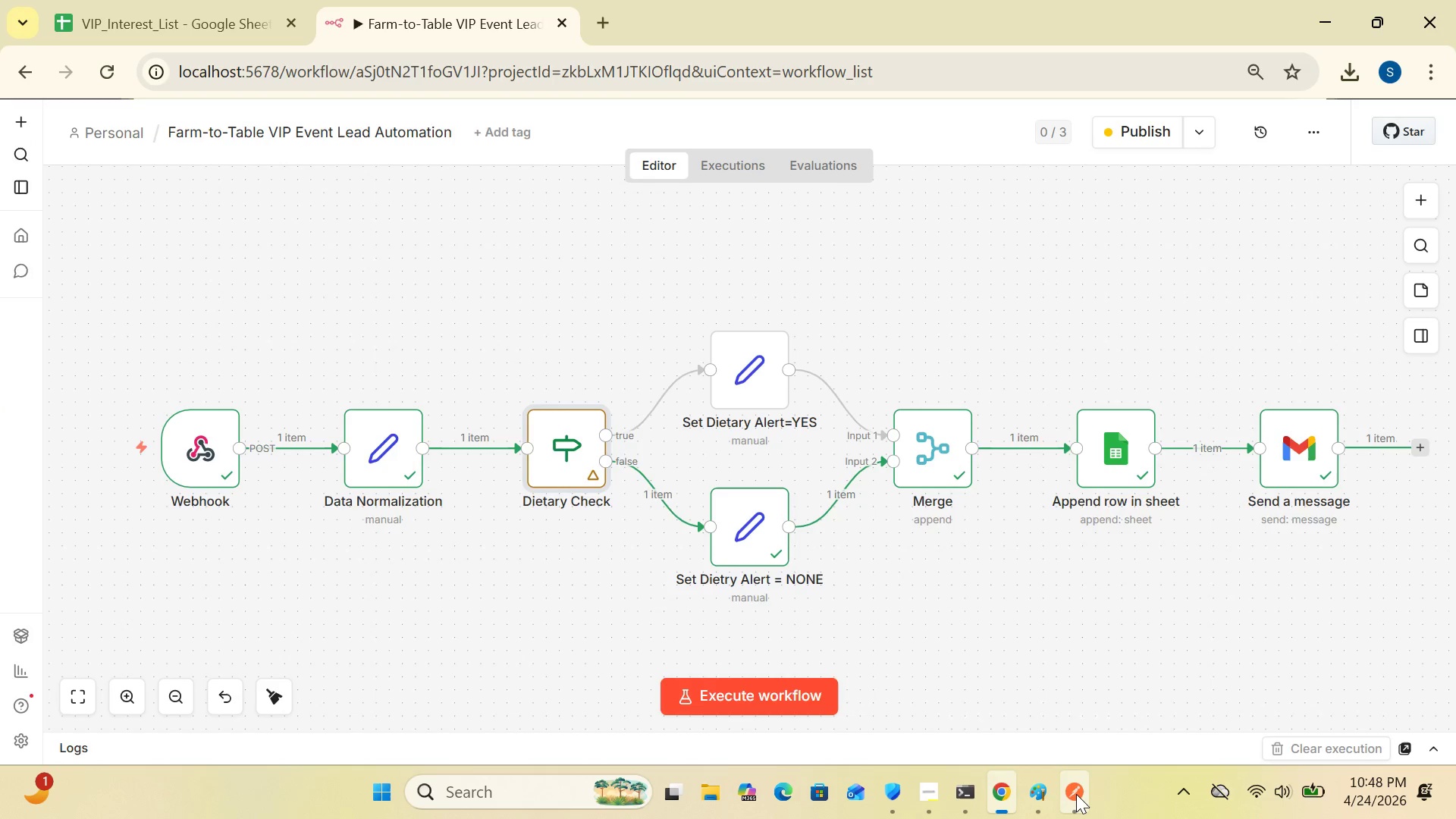 
left_click([1076, 794])
 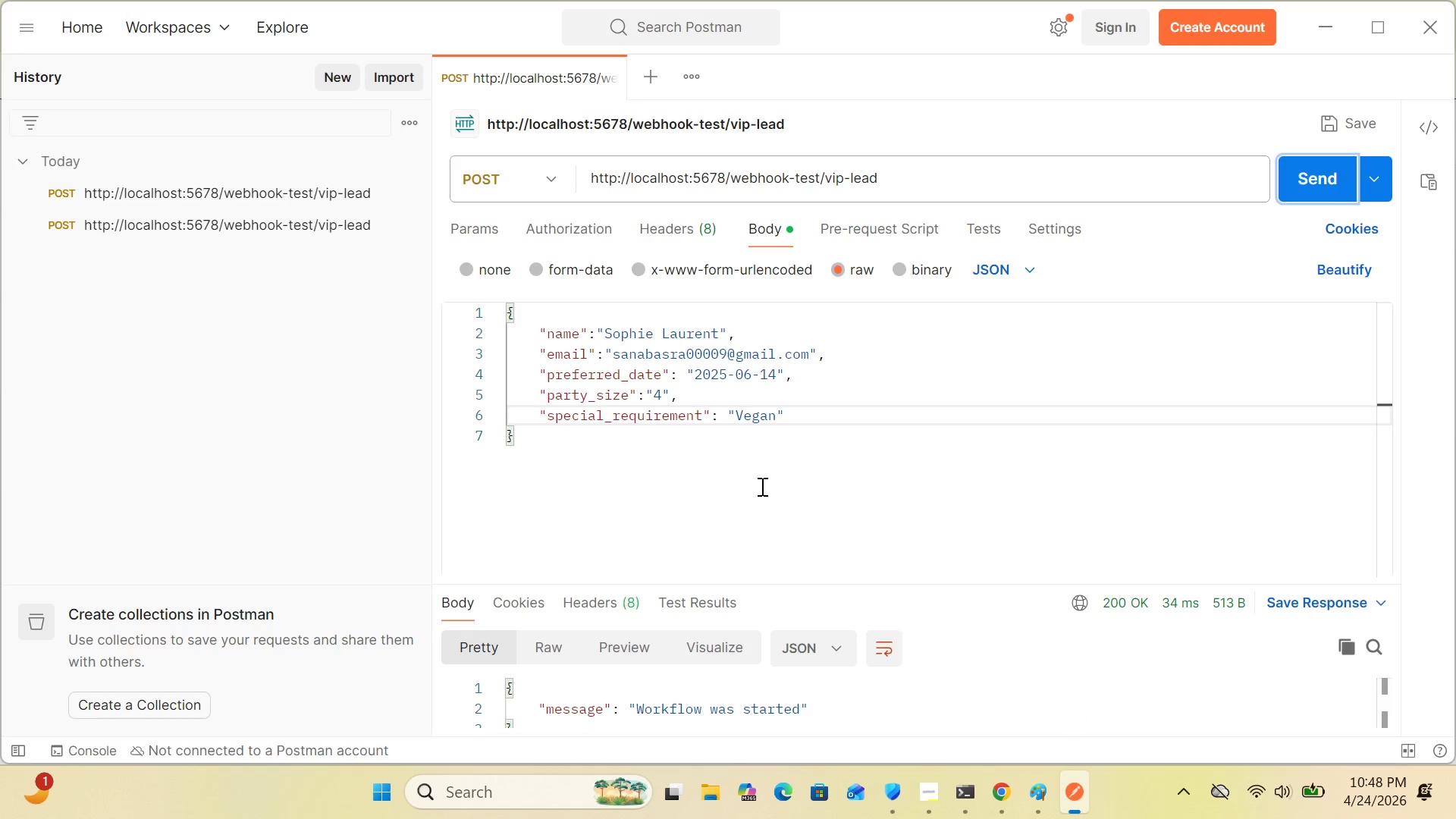 
wait(12.83)
 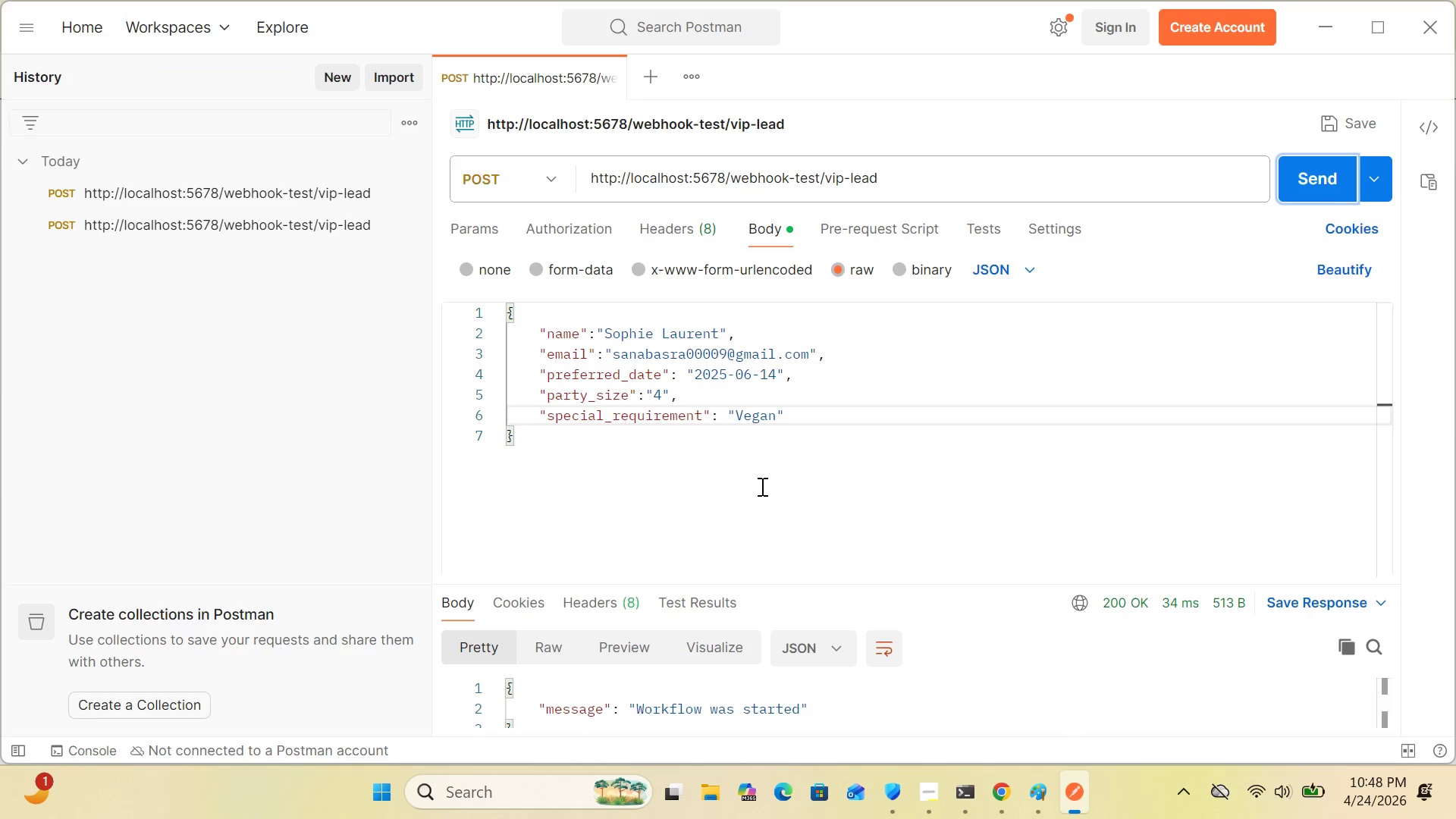 
left_click([1001, 792])
 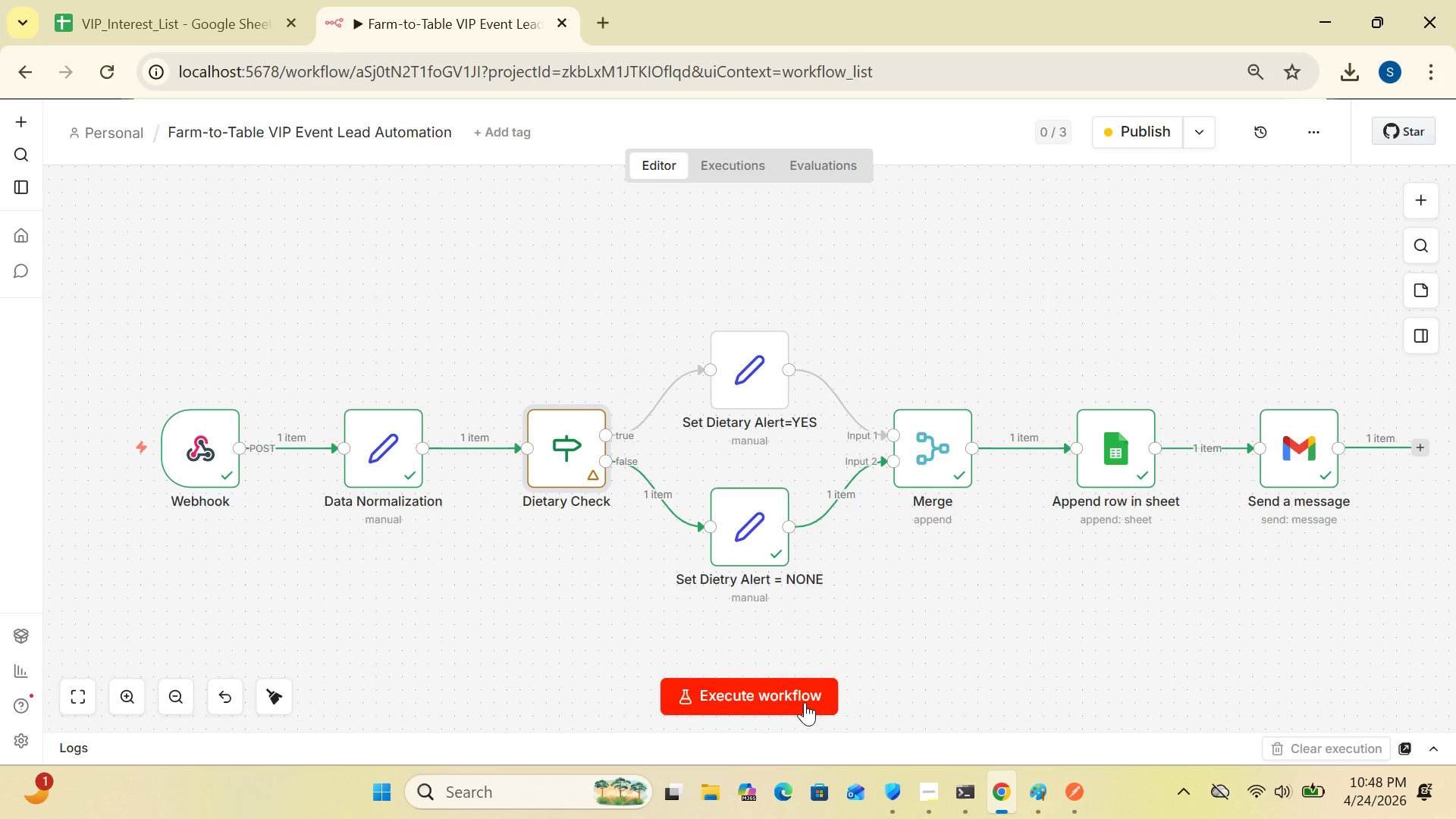 
left_click([805, 702])
 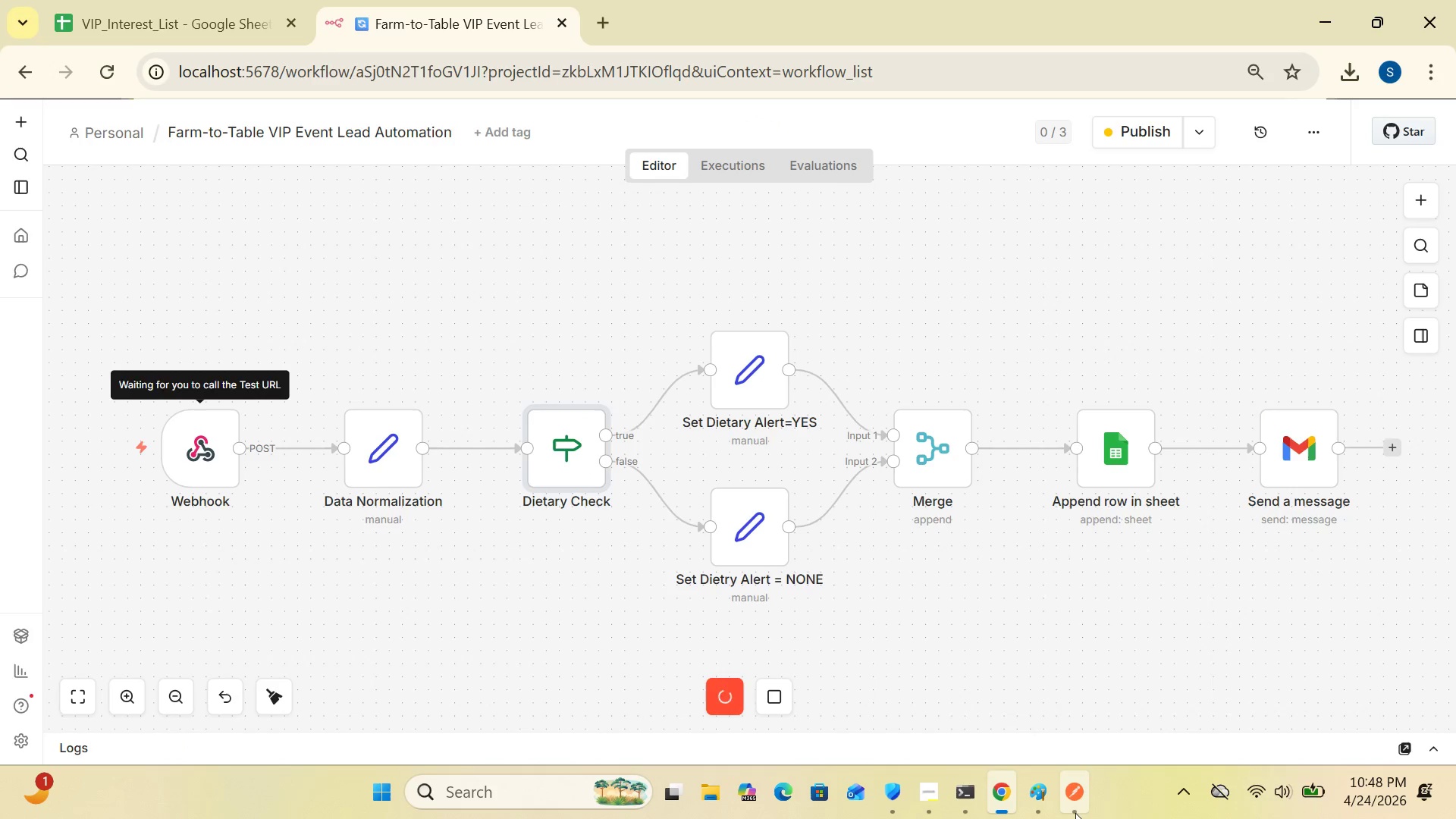 
left_click([1075, 813])
 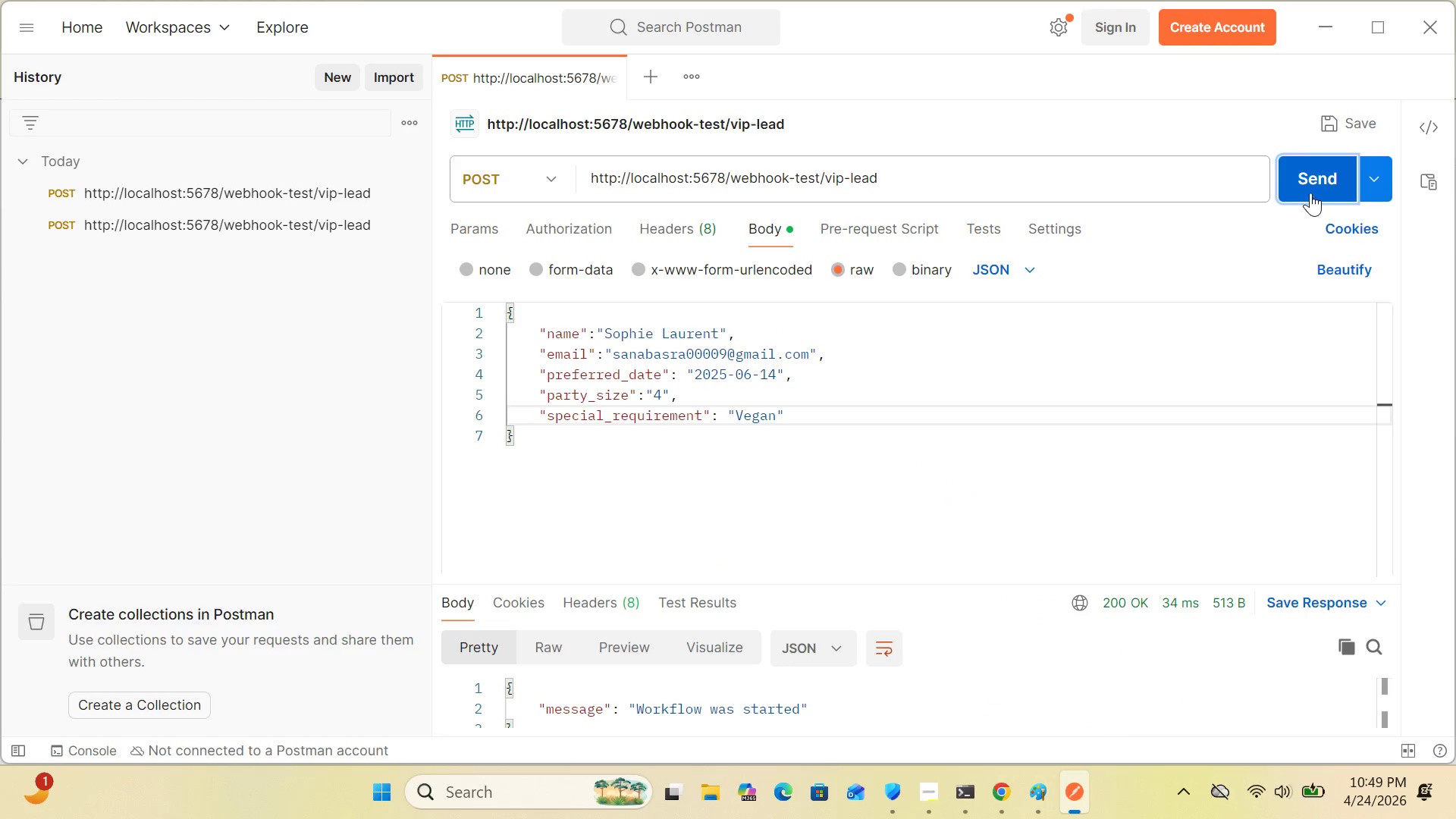 
left_click([1310, 193])
 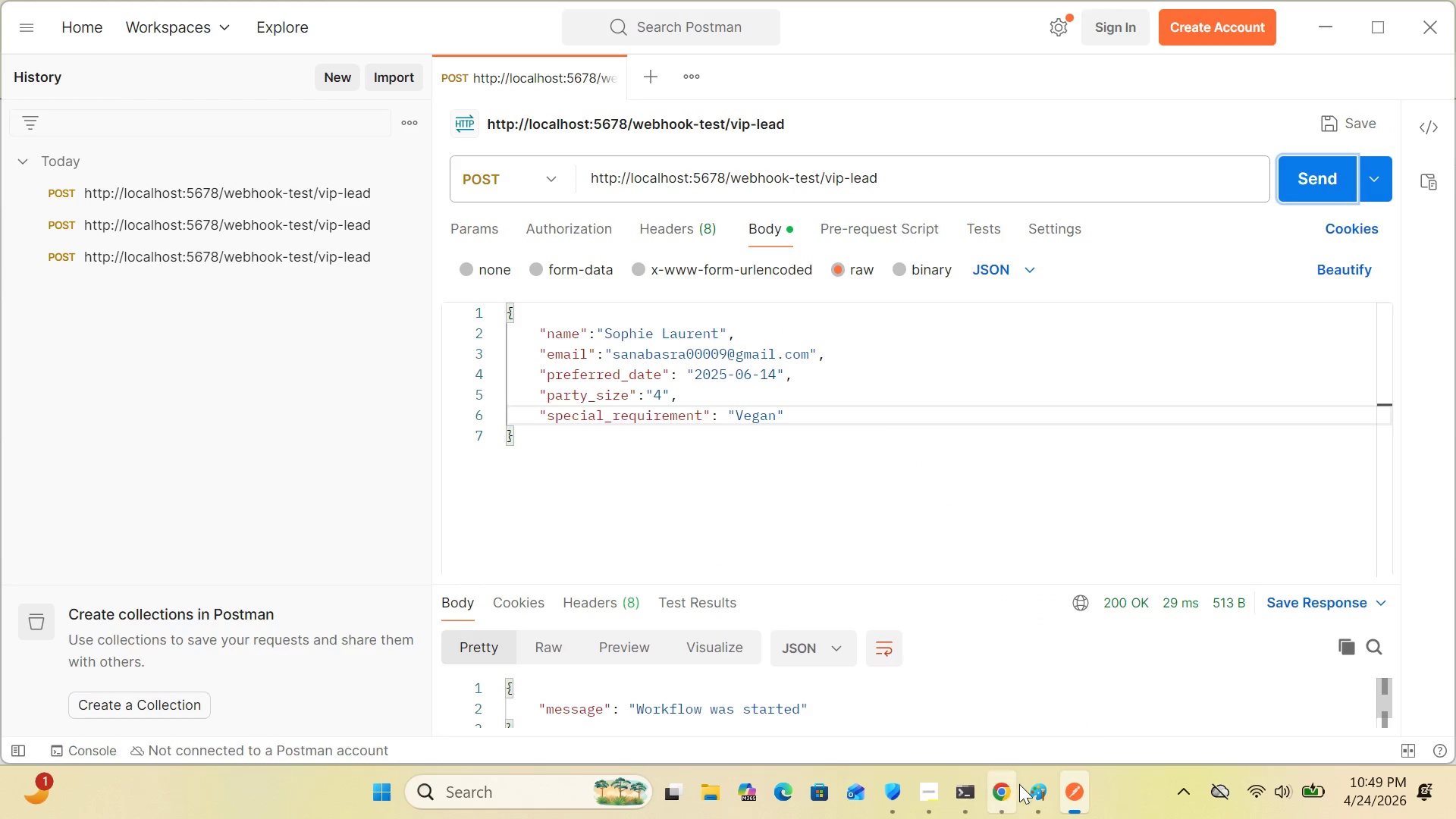 
left_click([1005, 795])
 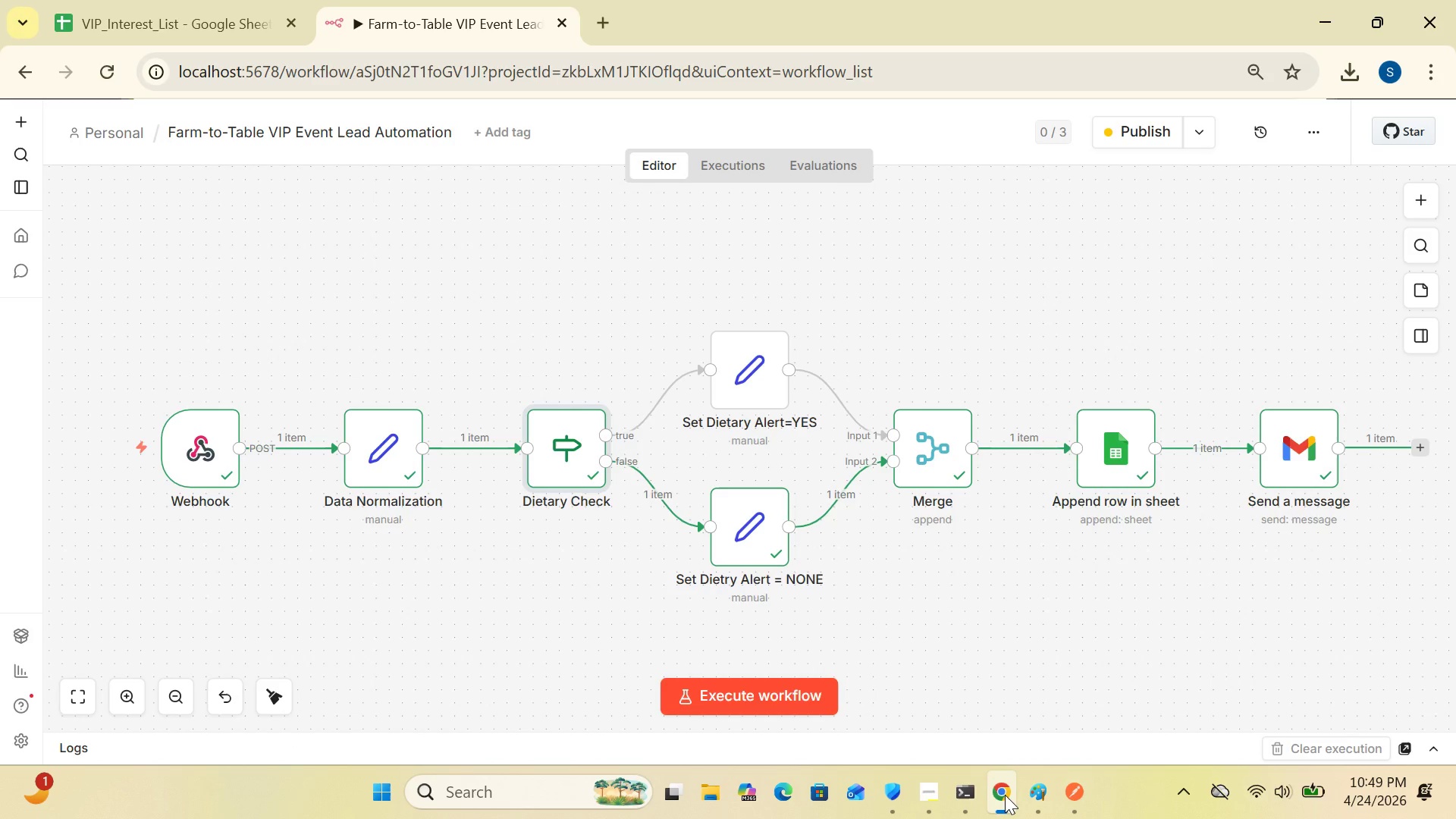 
wait(19.38)
 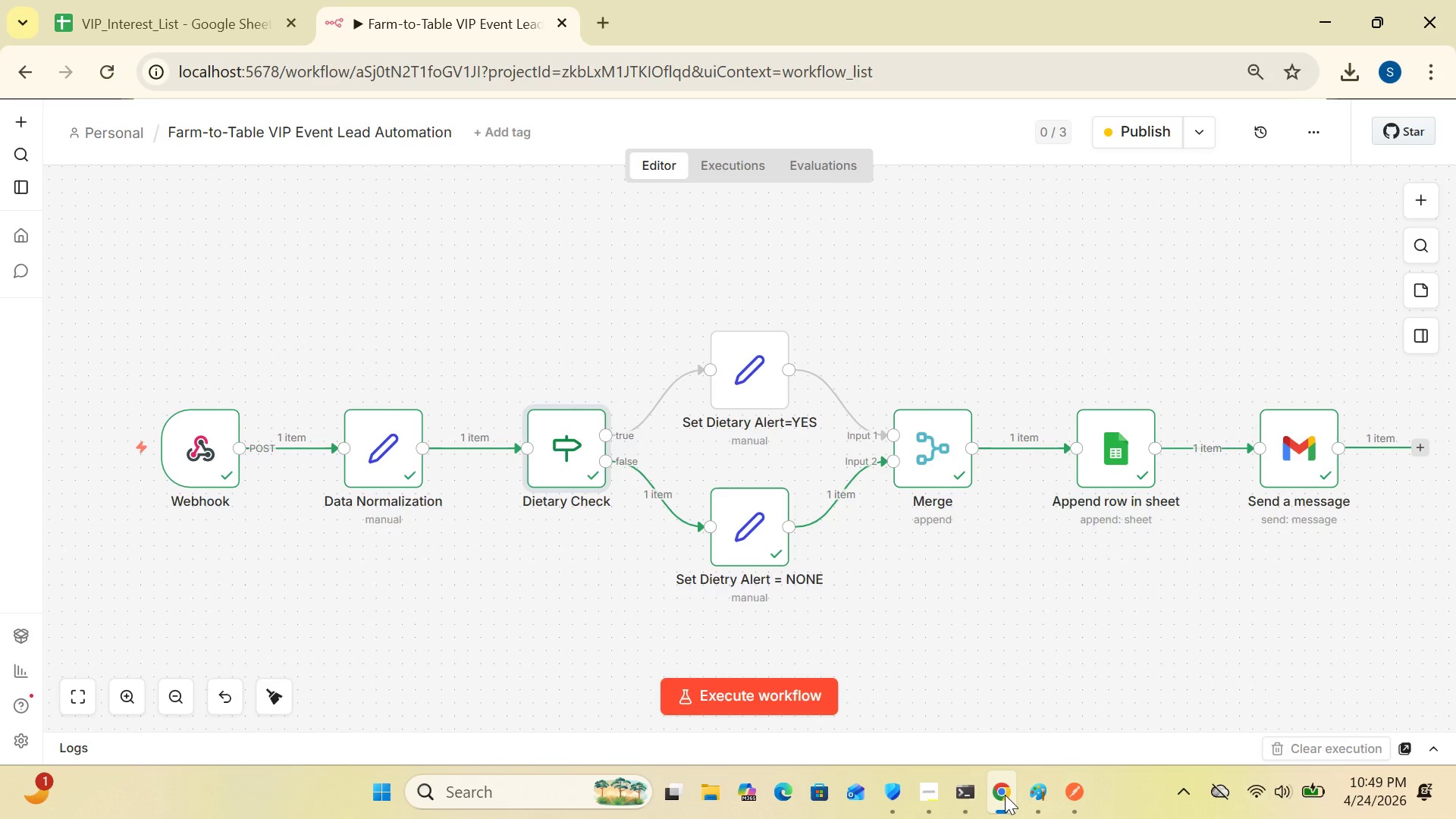 
left_click([253, 30])
 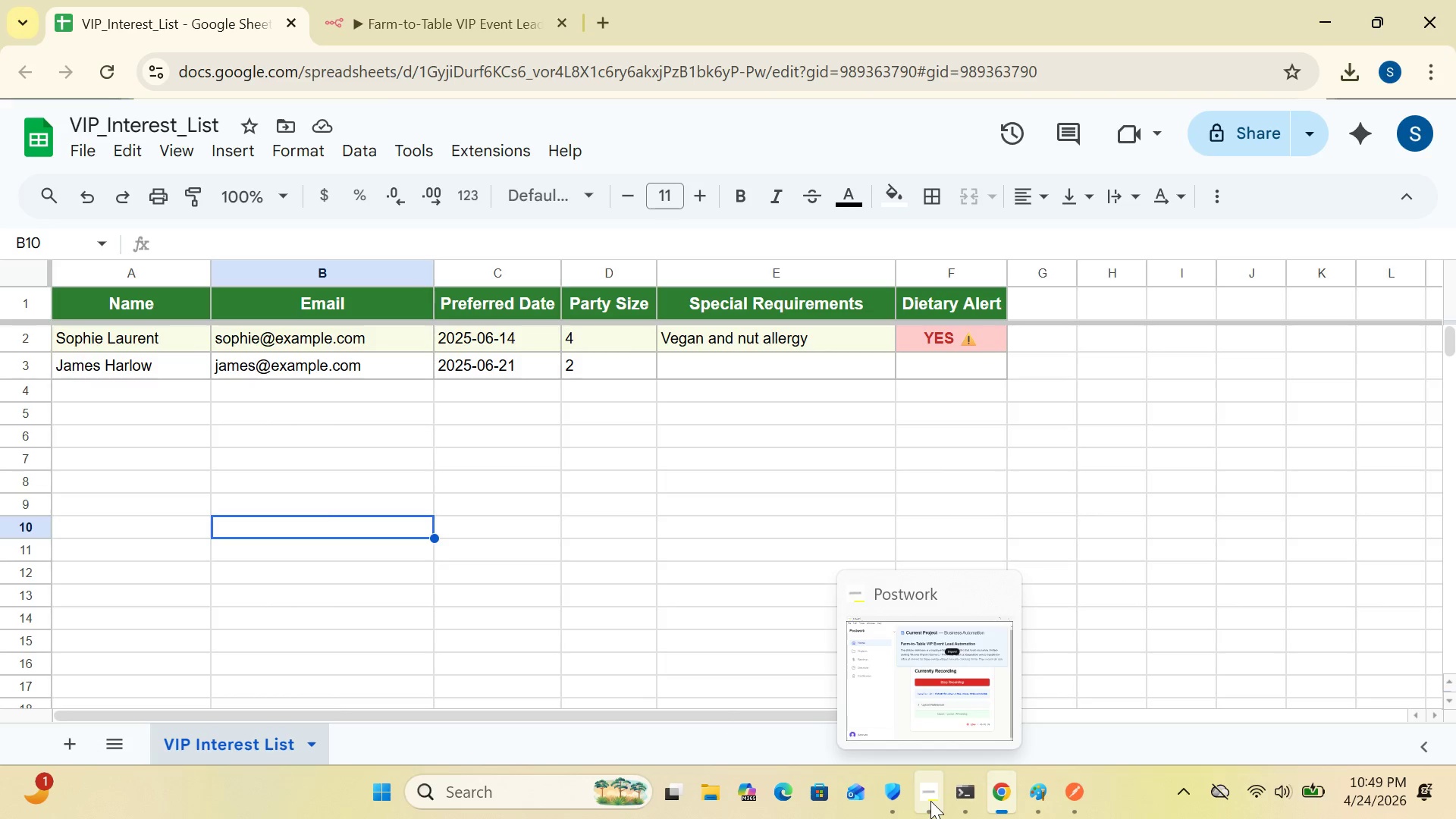 
wait(6.8)
 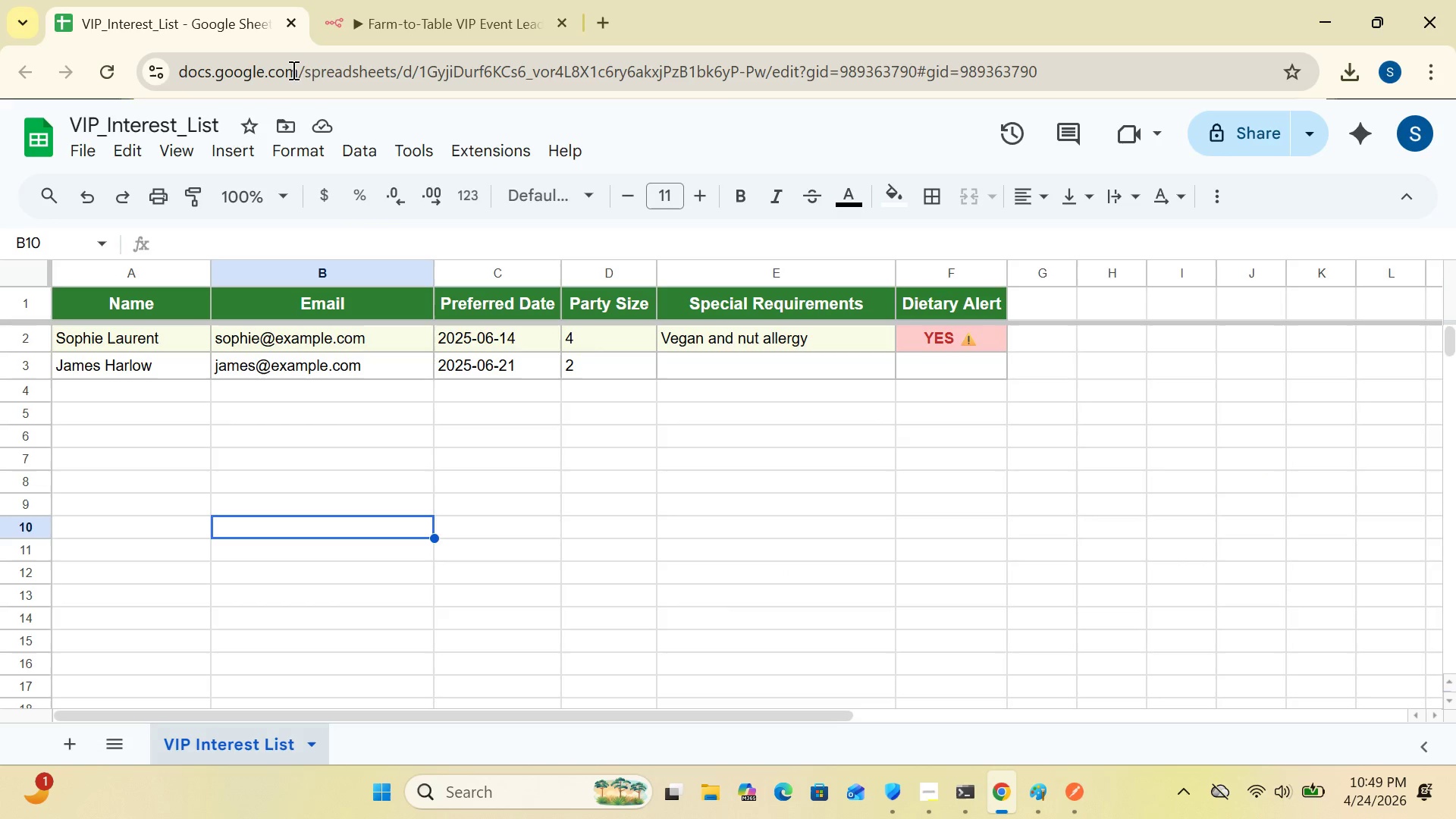 
left_click([1004, 805])
 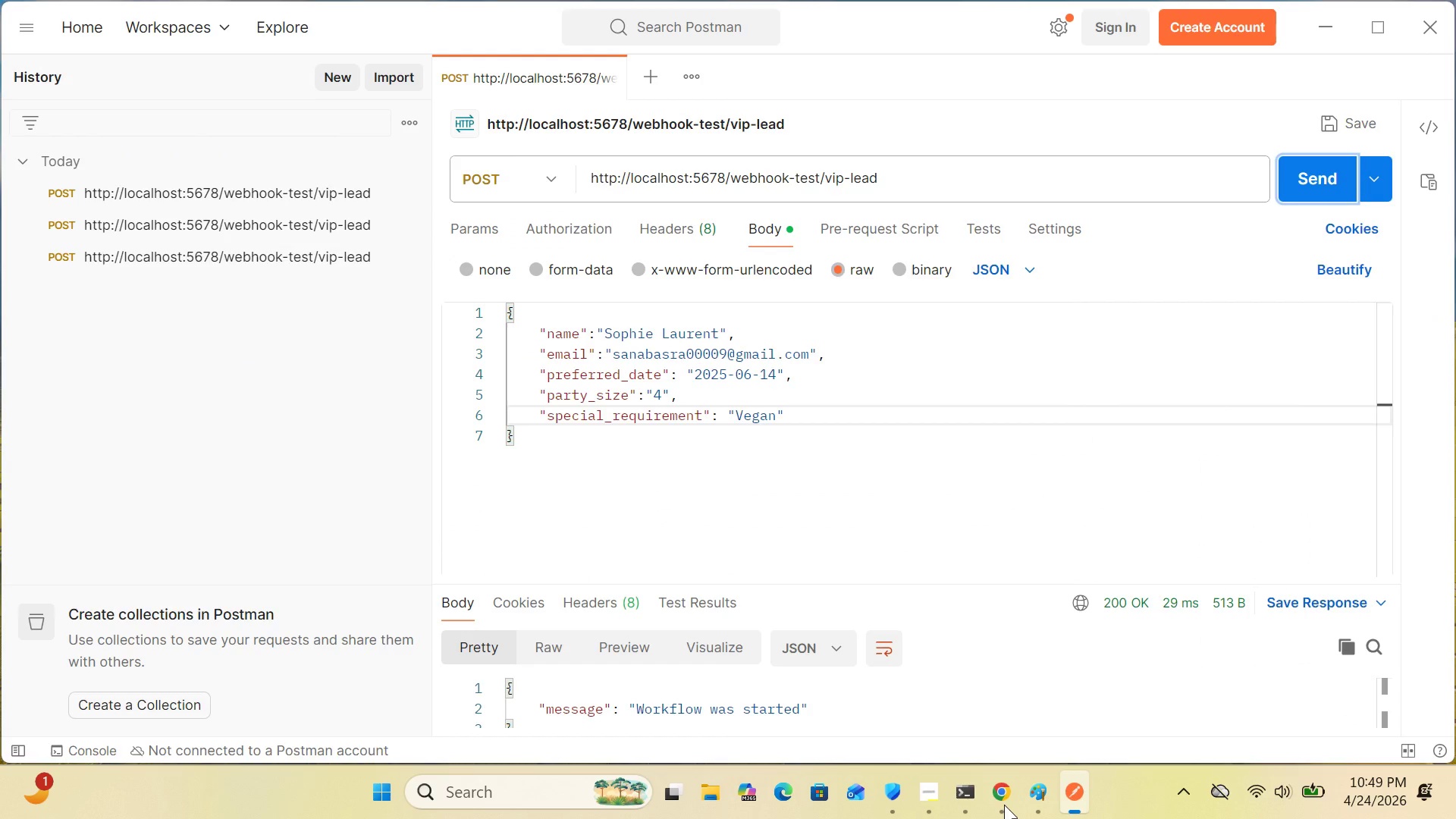 
left_click([1004, 805])
 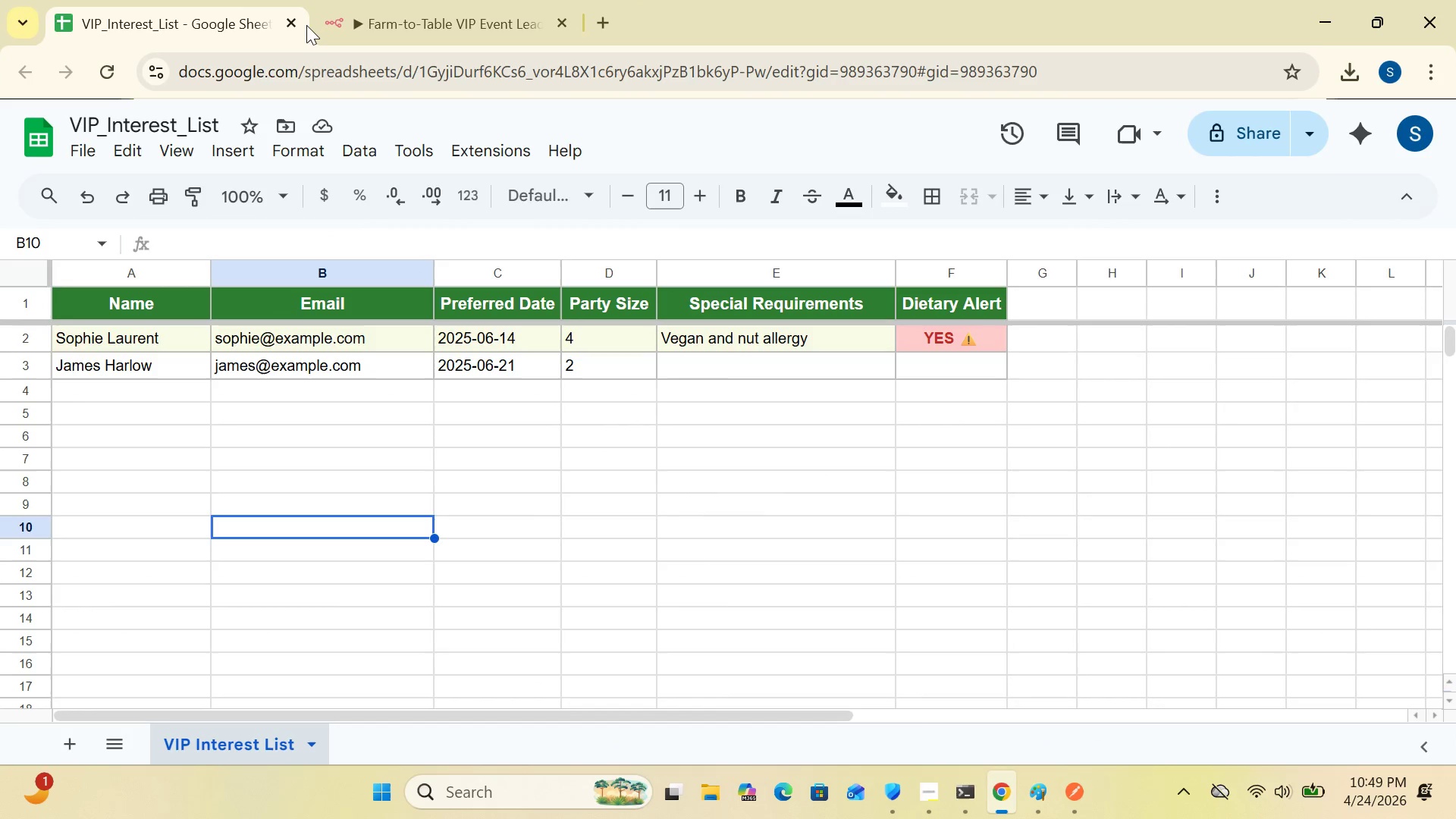 
left_click([381, 8])
 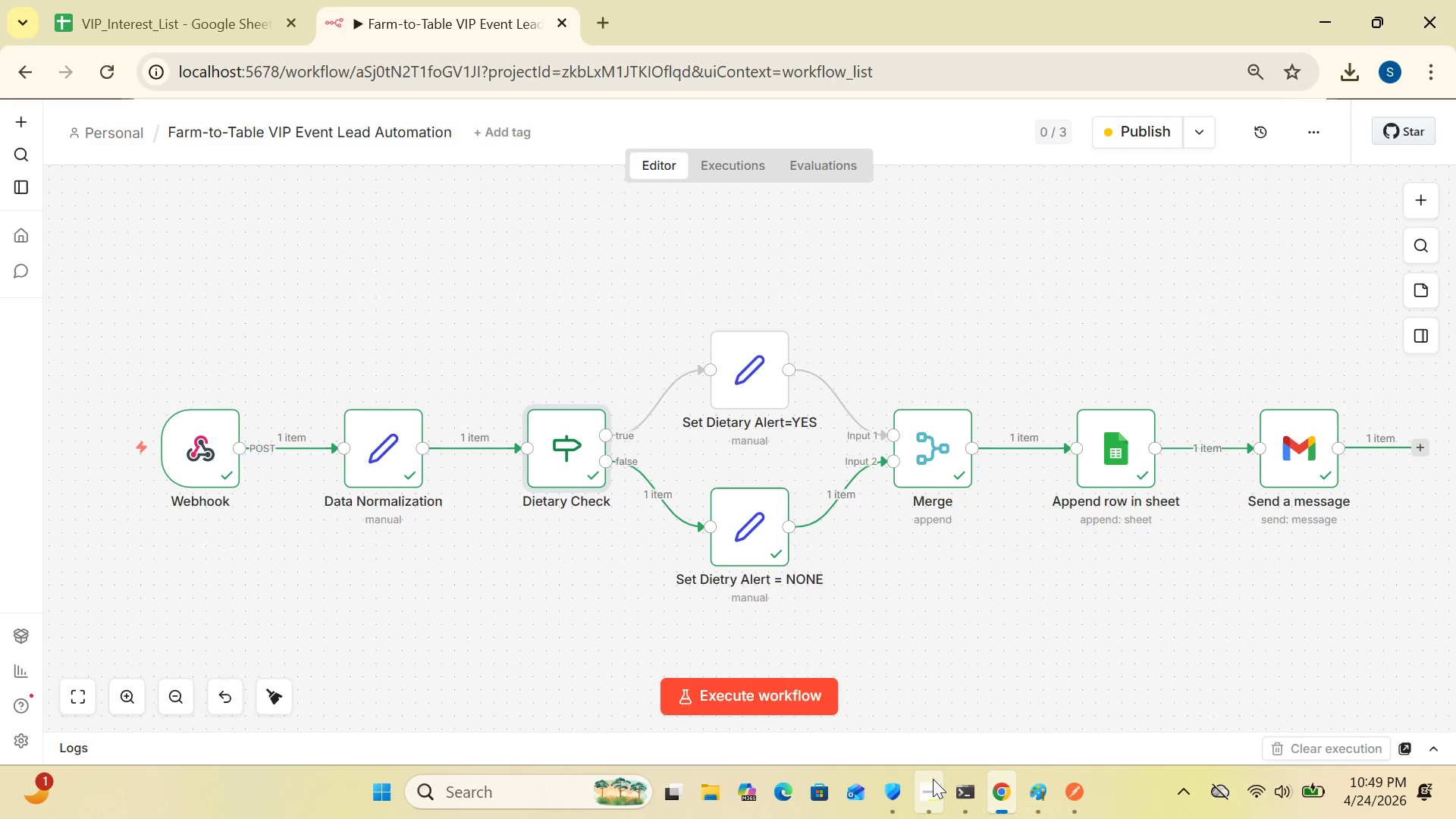 
left_click([935, 791])